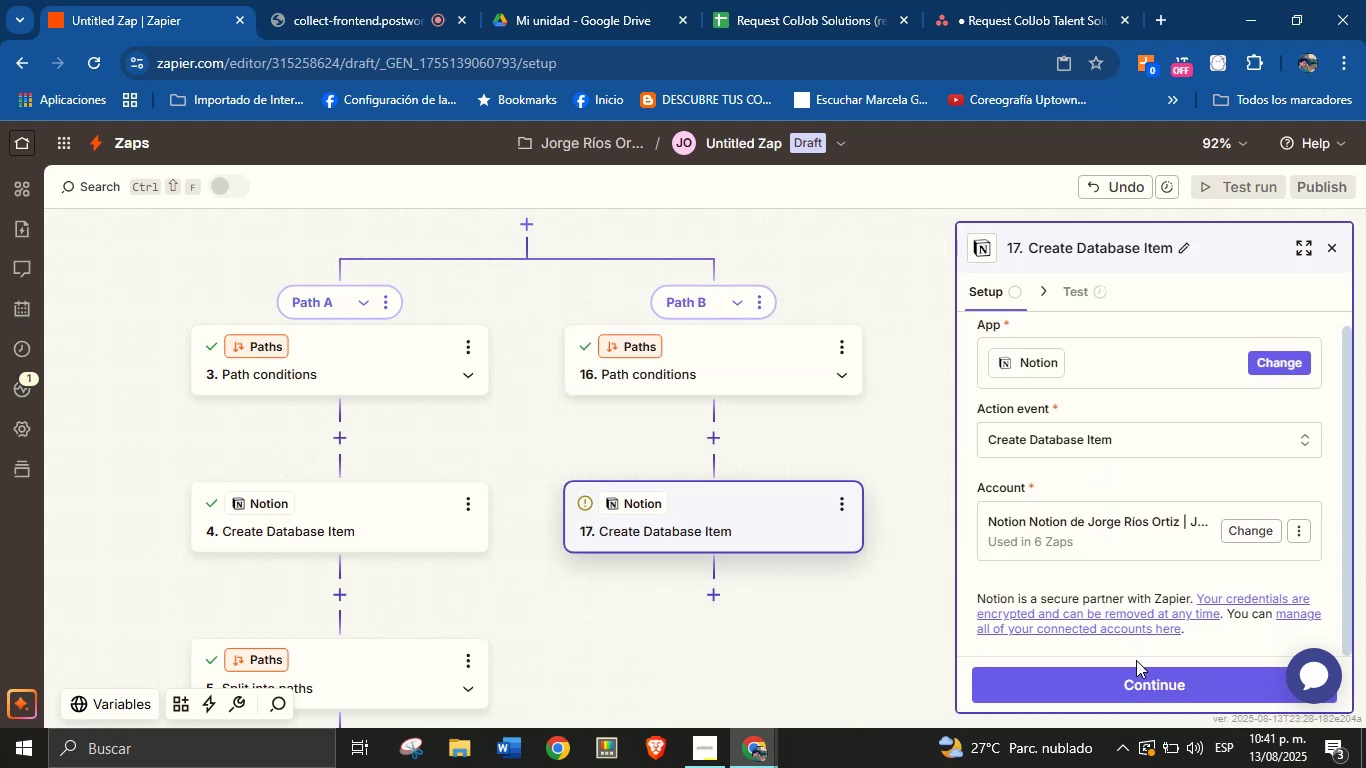 
left_click([1136, 677])
 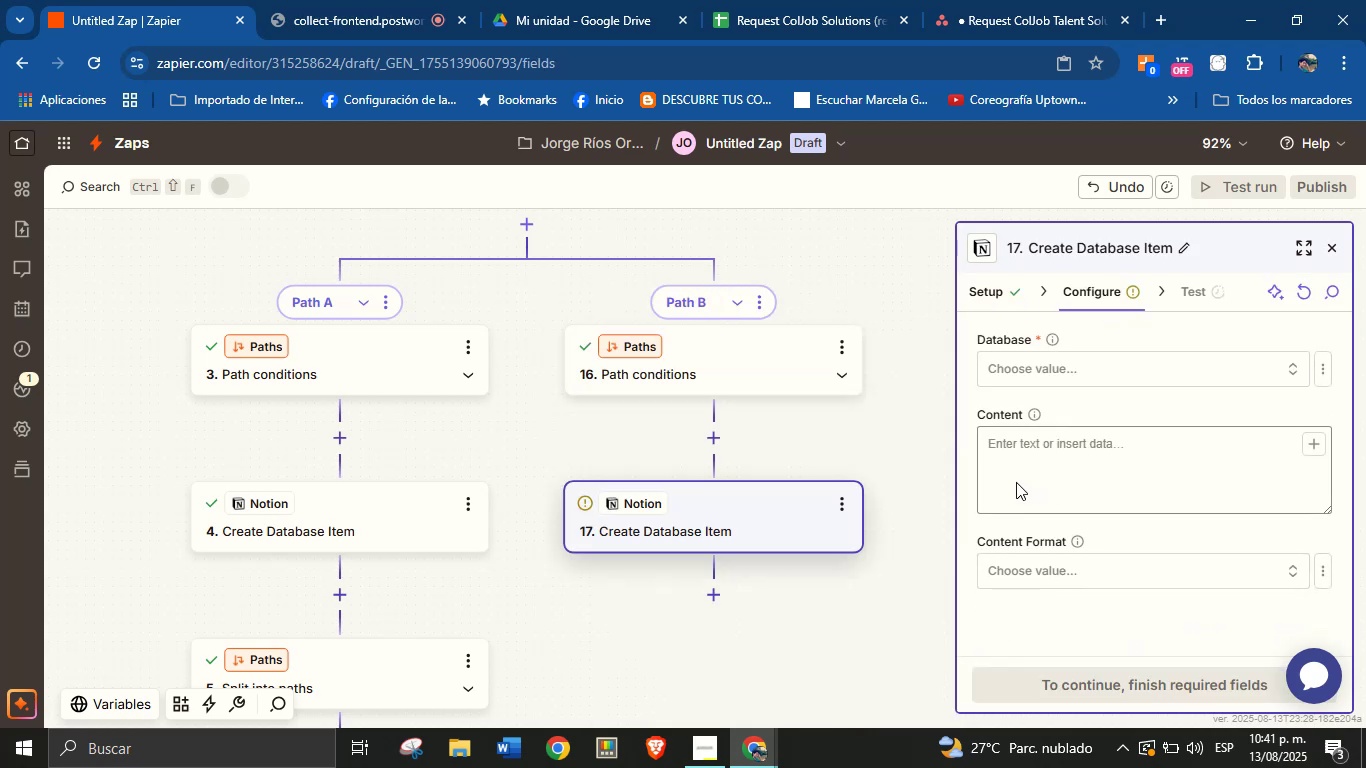 
left_click([1067, 361])
 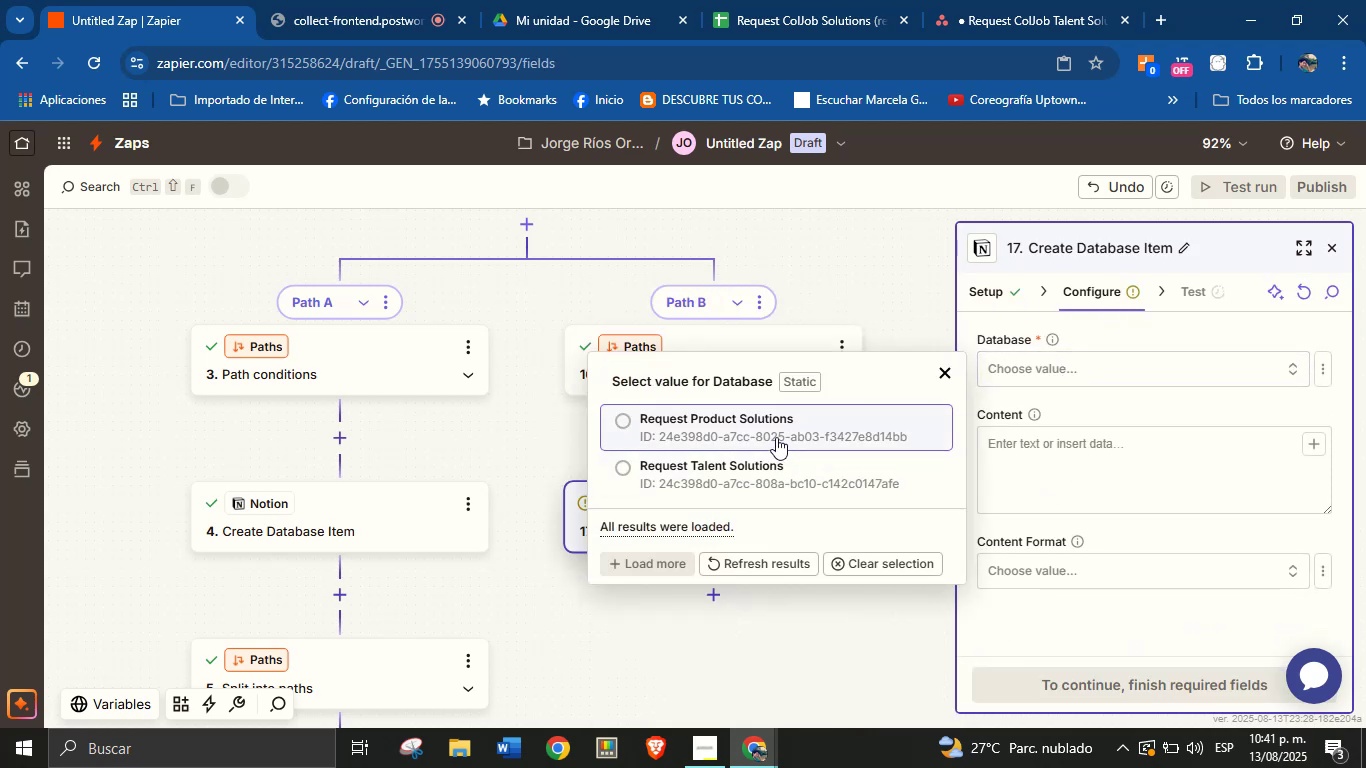 
left_click([782, 434])
 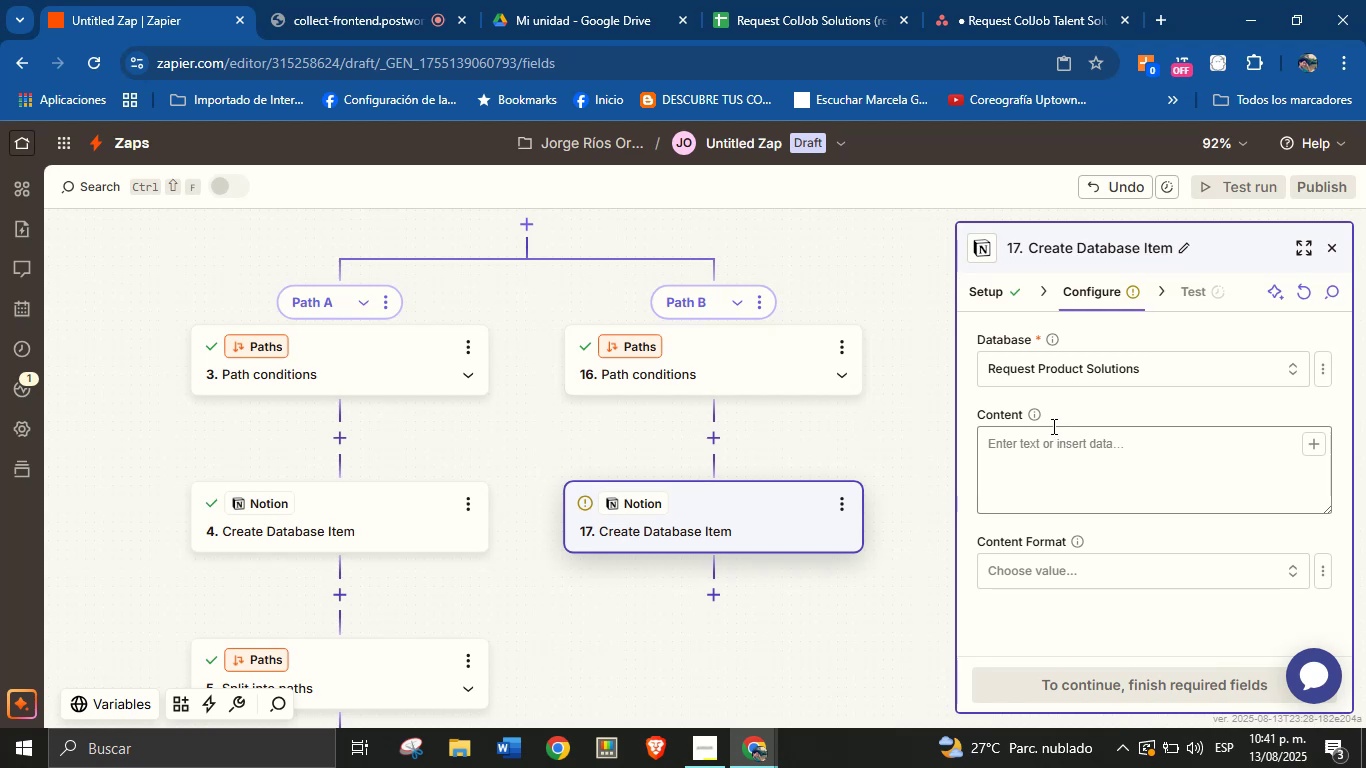 
left_click([768, 368])
 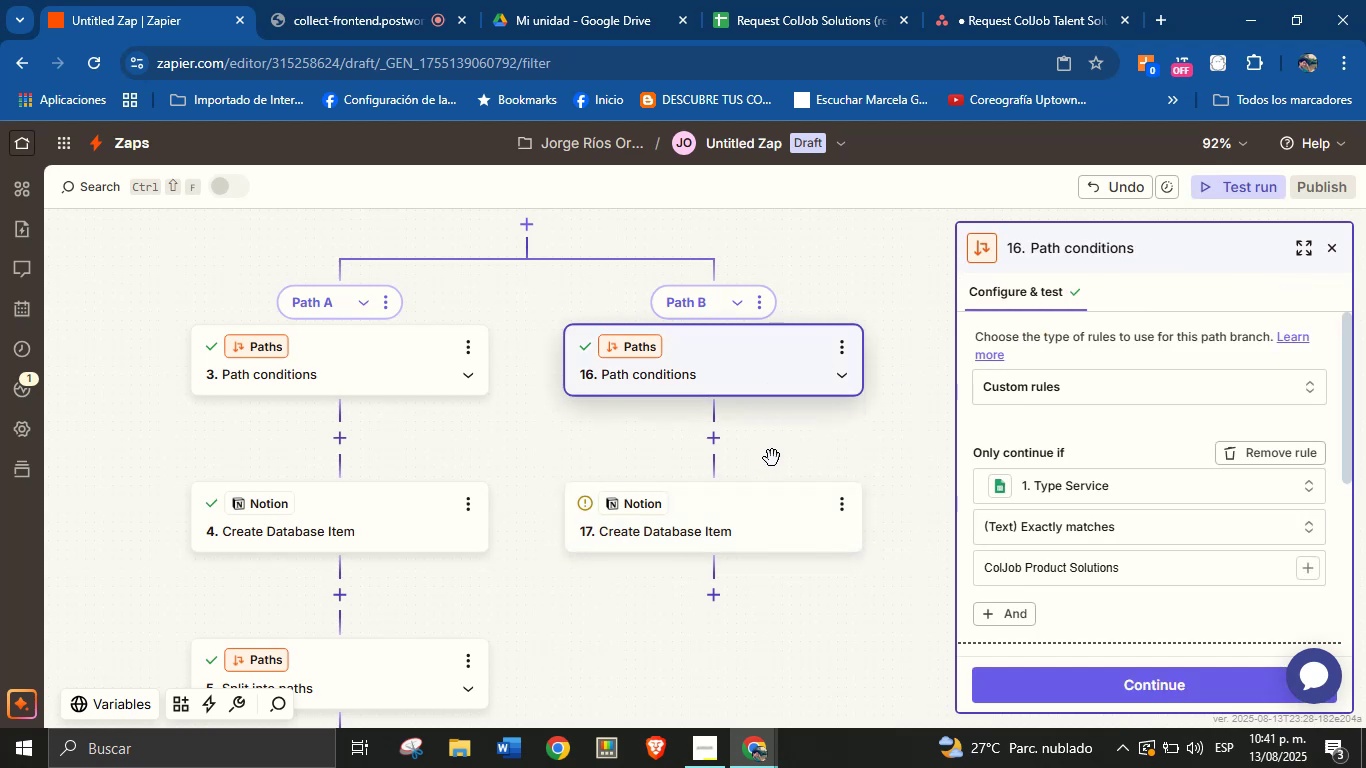 
left_click([771, 521])
 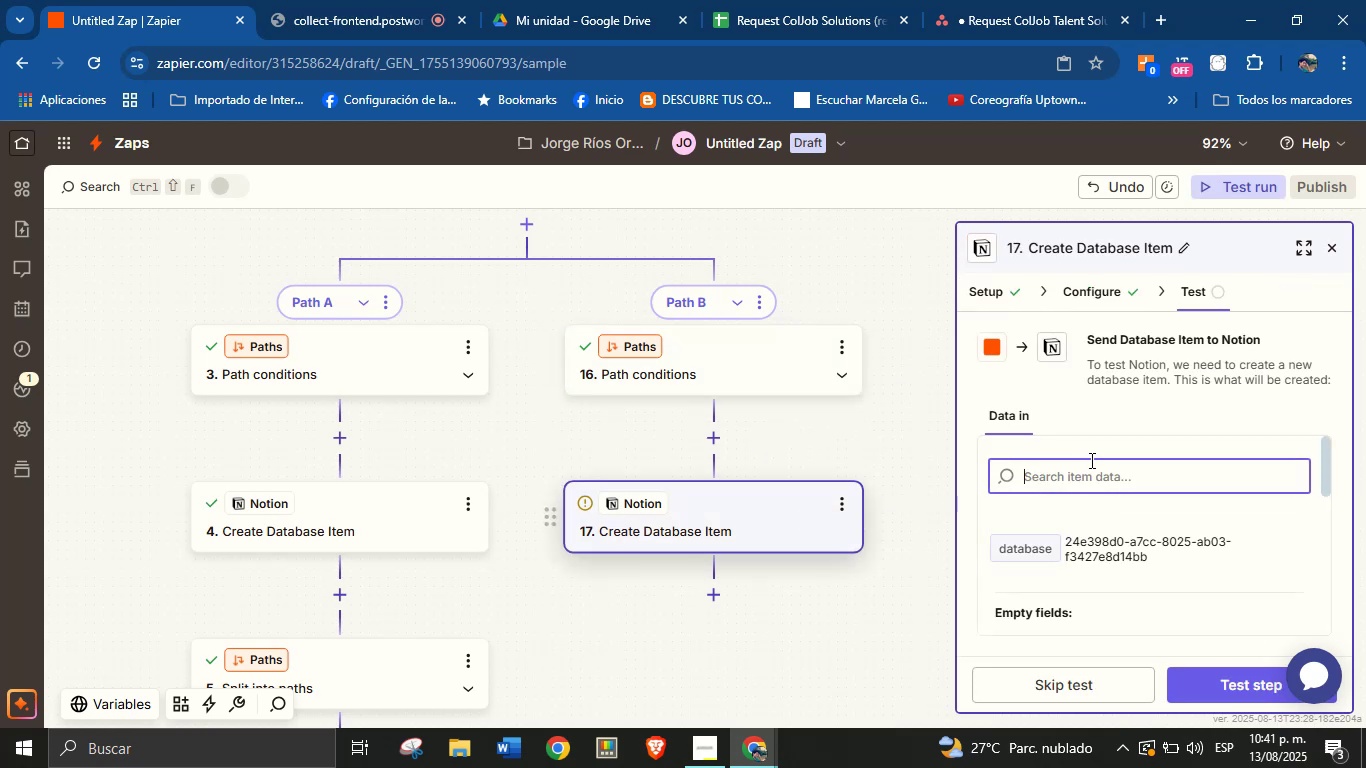 
scroll: coordinate [1162, 514], scroll_direction: down, amount: 14.0
 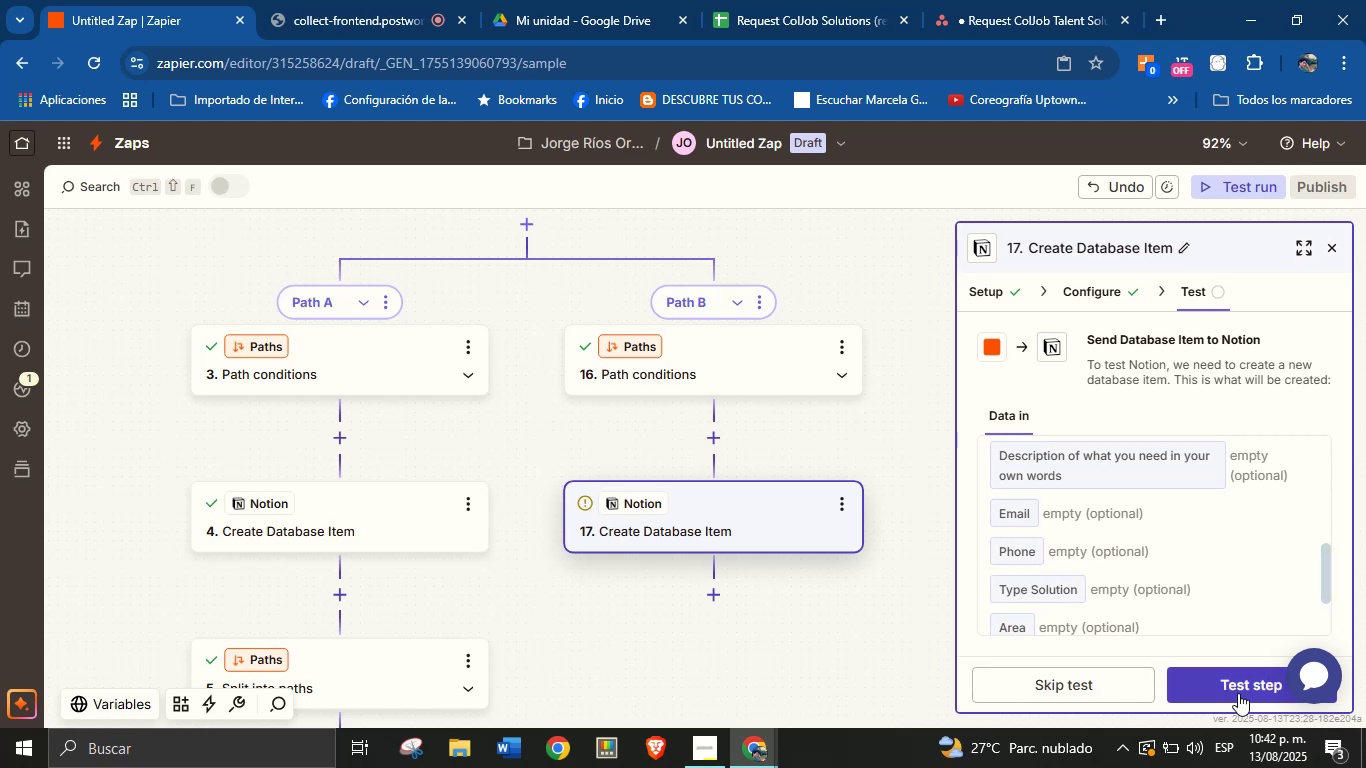 
left_click([1238, 690])
 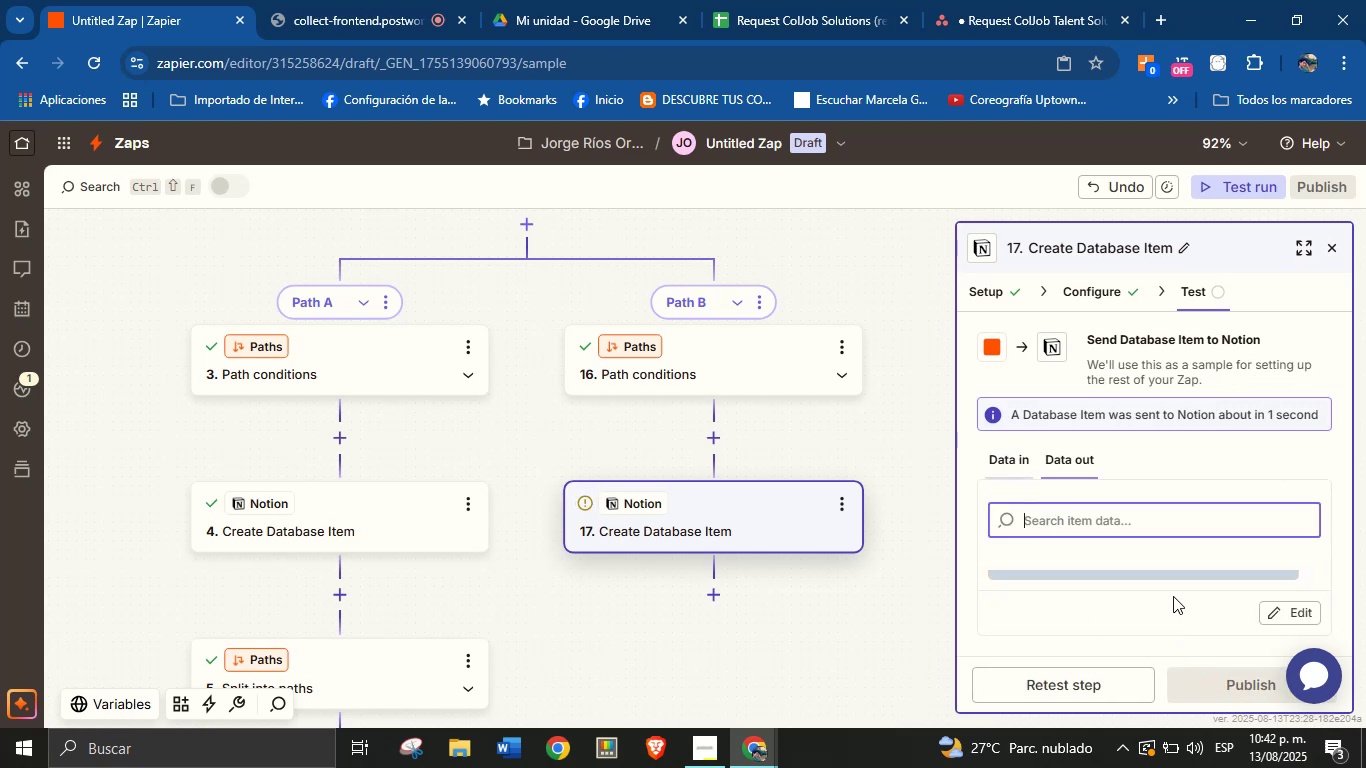 
wait(7.01)
 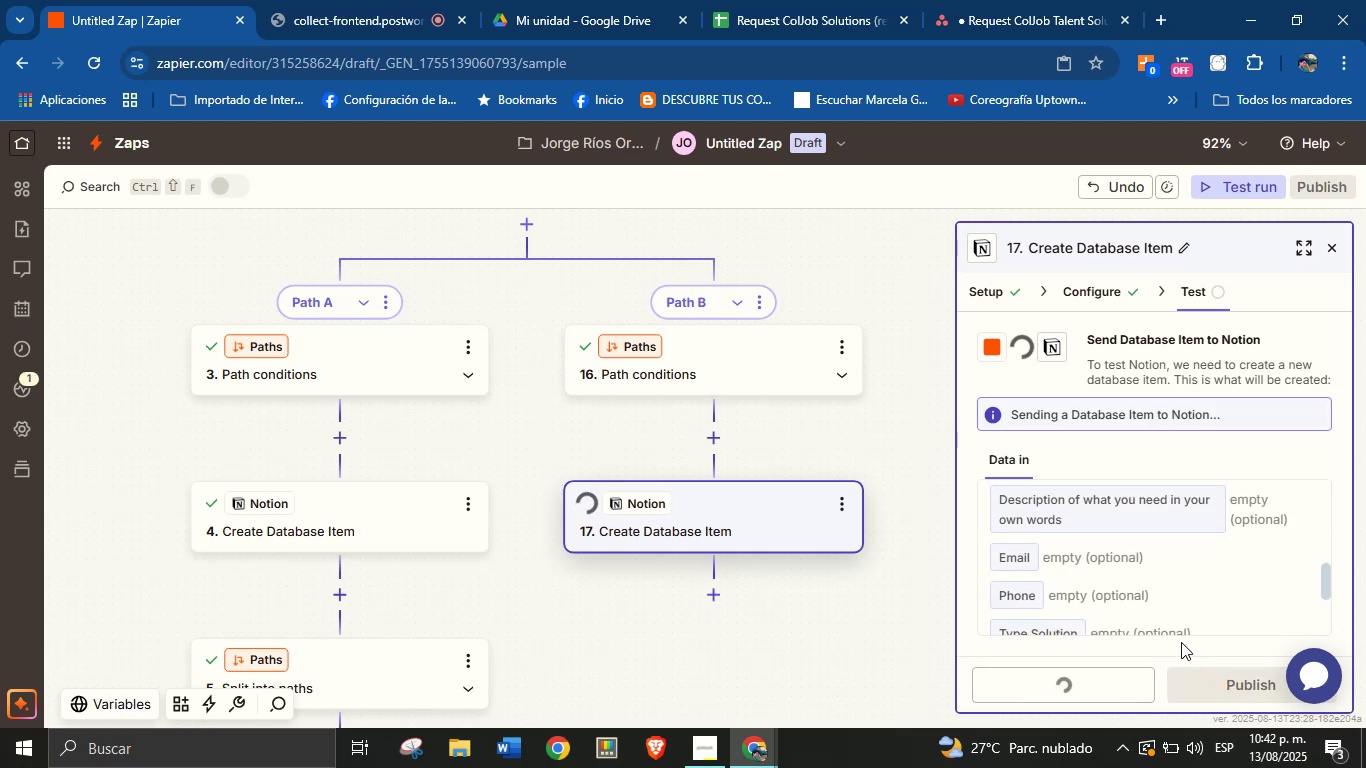 
left_click([1150, 462])
 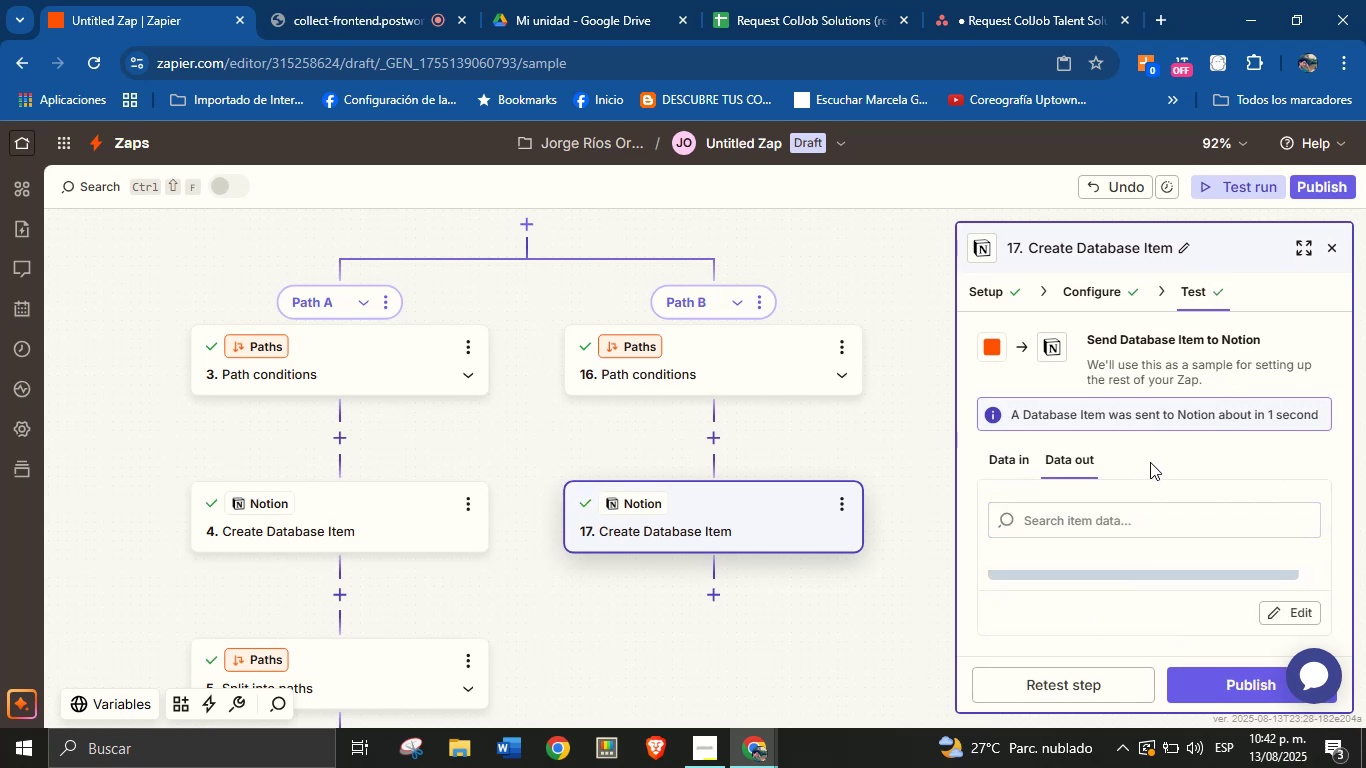 
scroll: coordinate [1150, 463], scroll_direction: down, amount: 1.0
 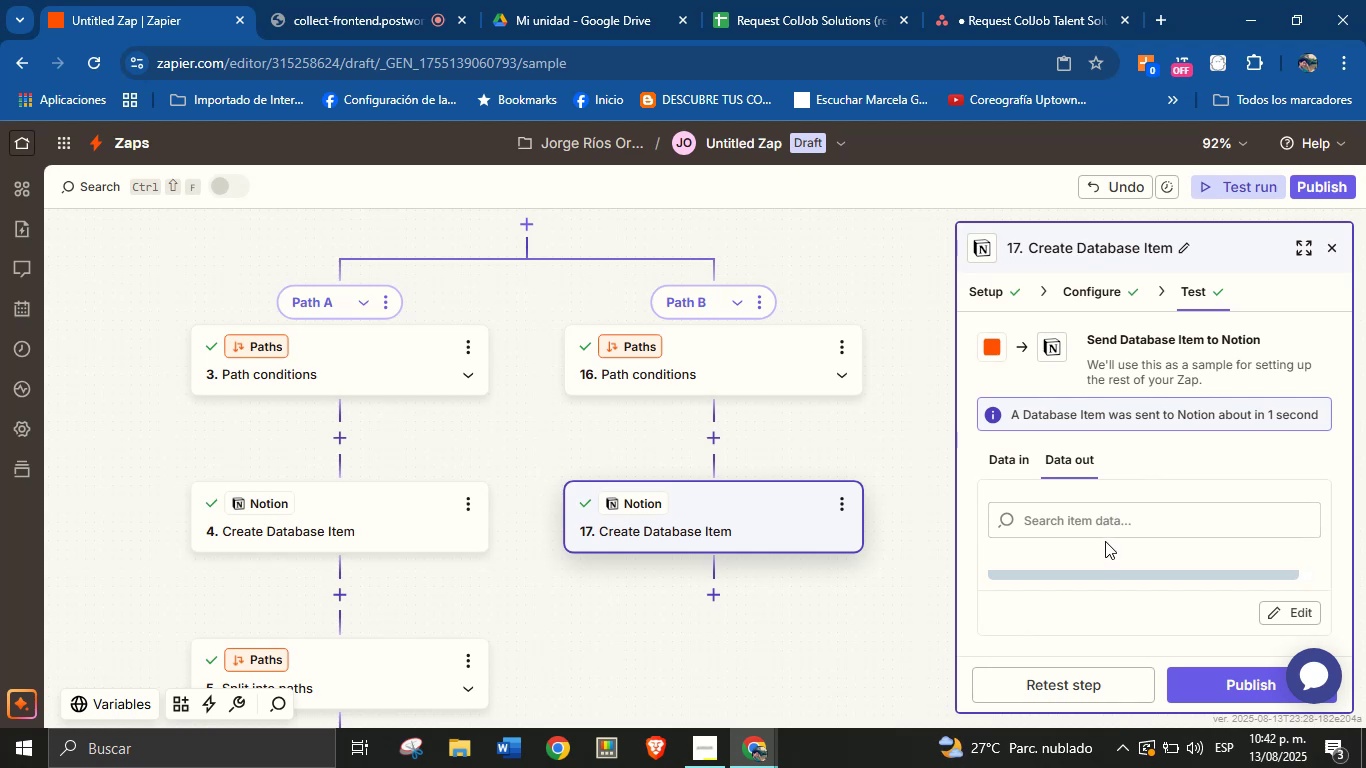 
wait(10.51)
 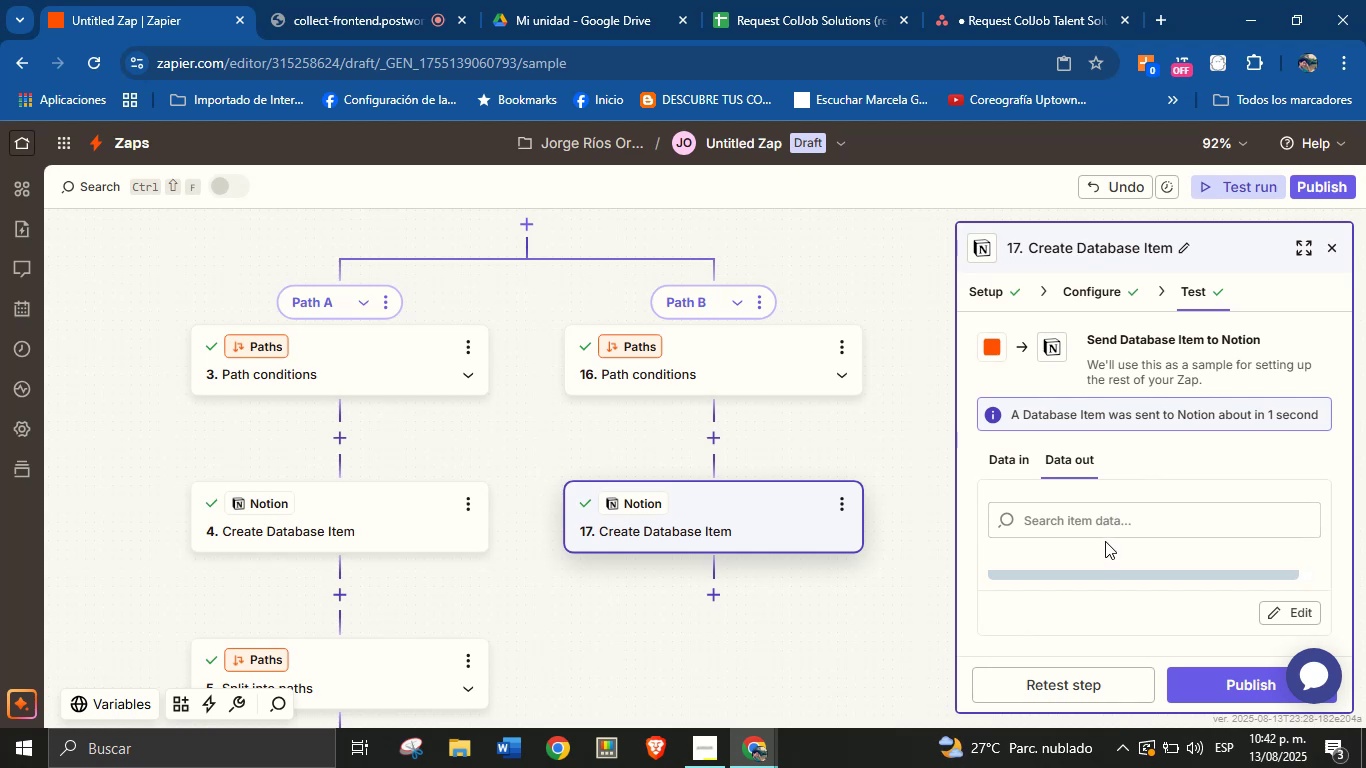 
left_click([1105, 300])
 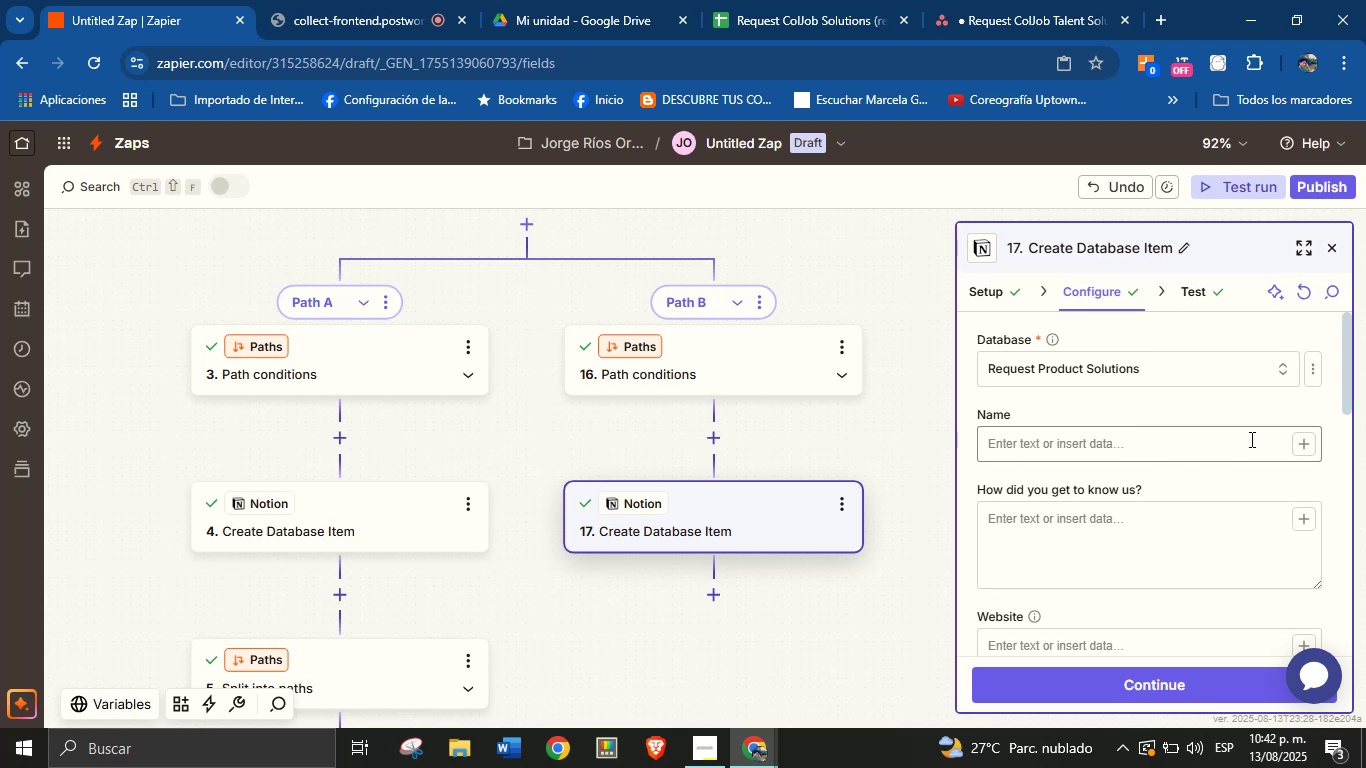 
left_click([1292, 443])
 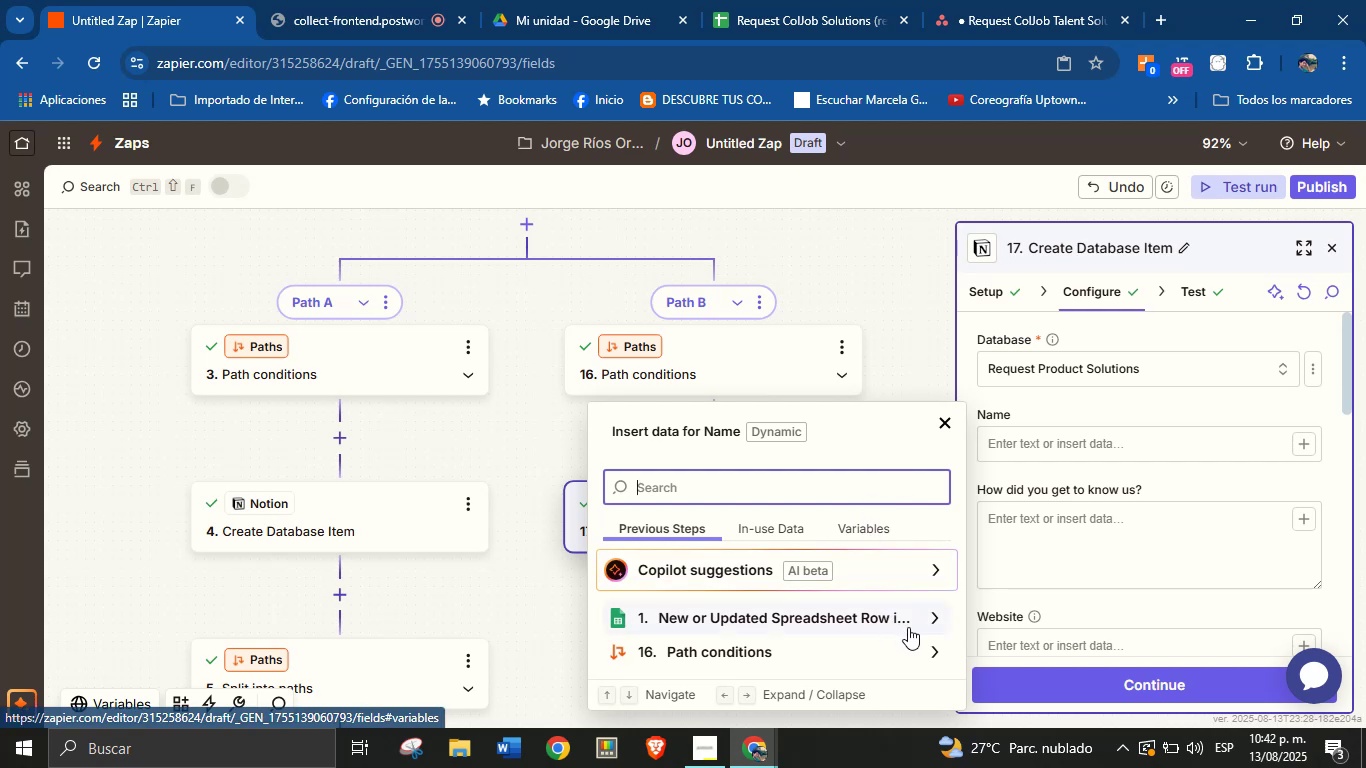 
wait(22.49)
 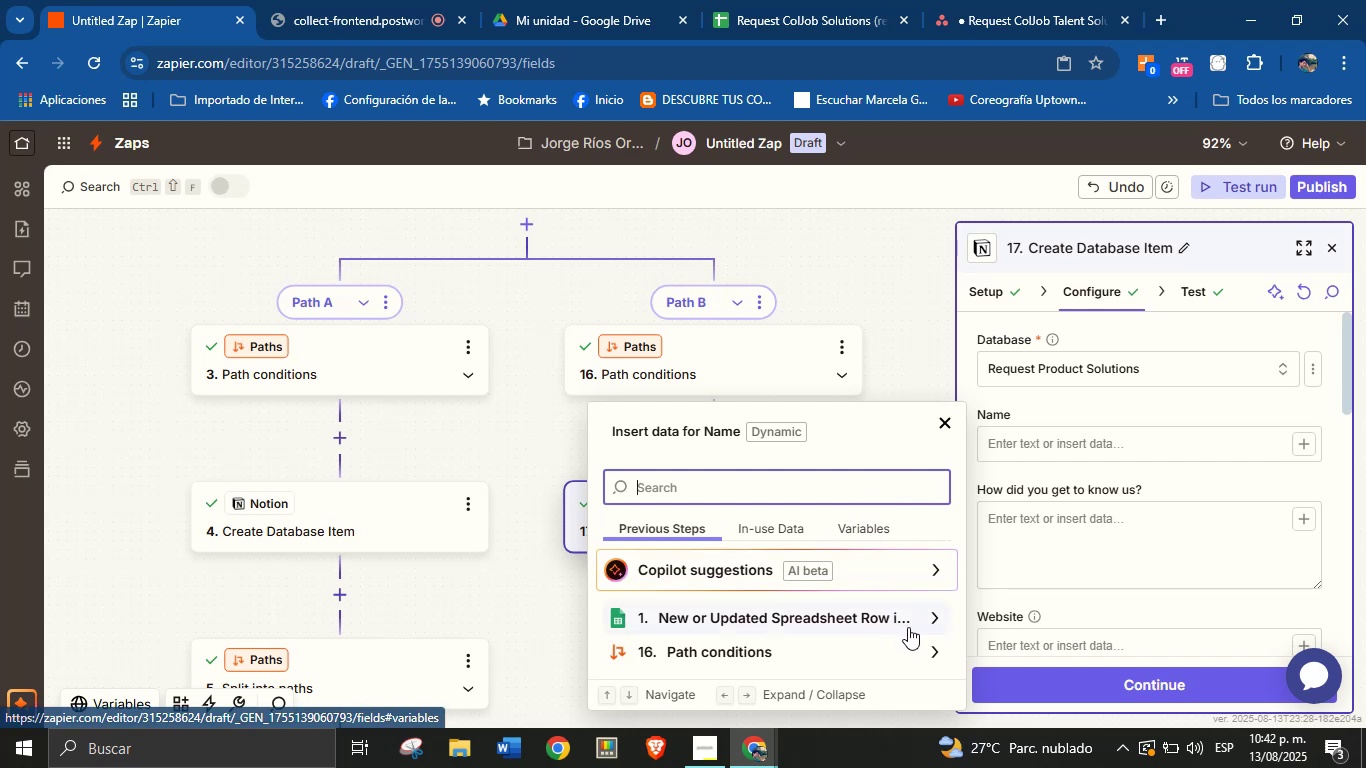 
scroll: coordinate [926, 620], scroll_direction: down, amount: 2.0
 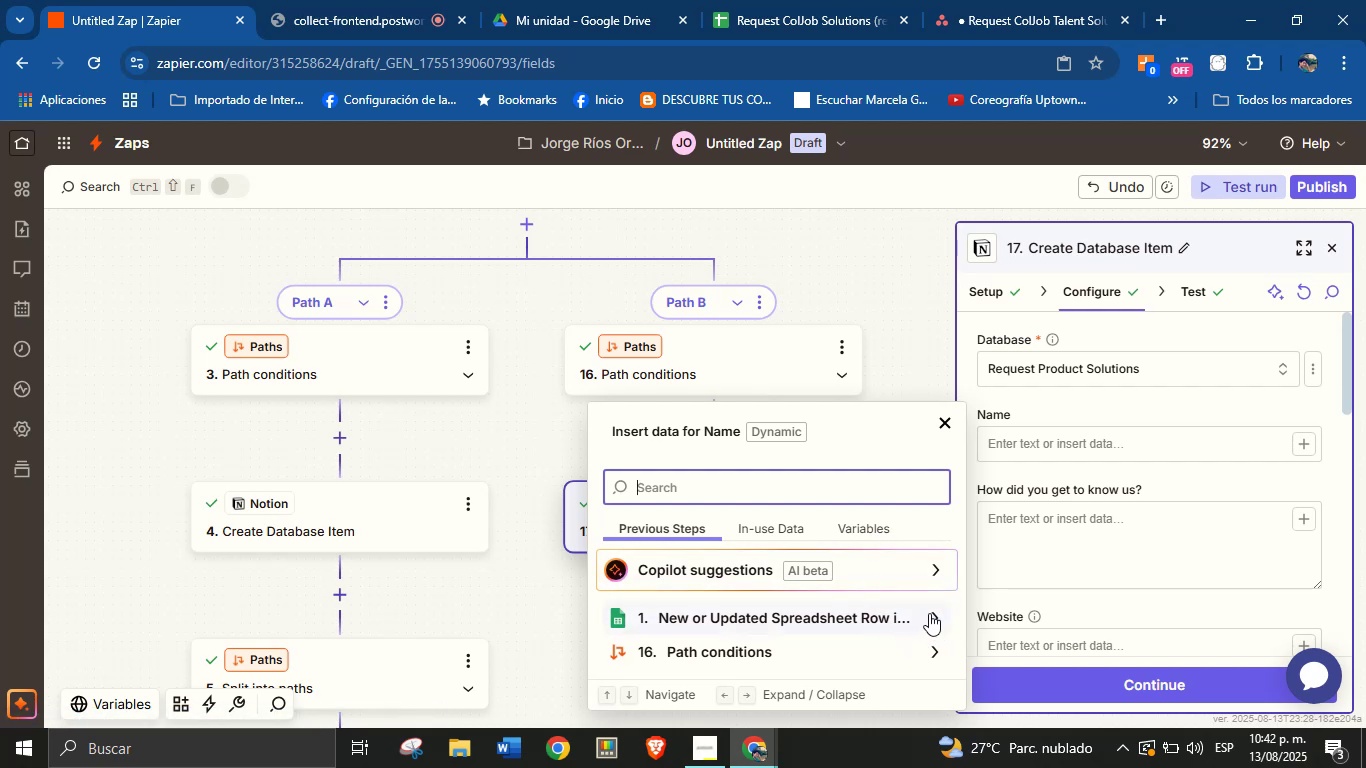 
scroll: coordinate [885, 638], scroll_direction: none, amount: 0.0
 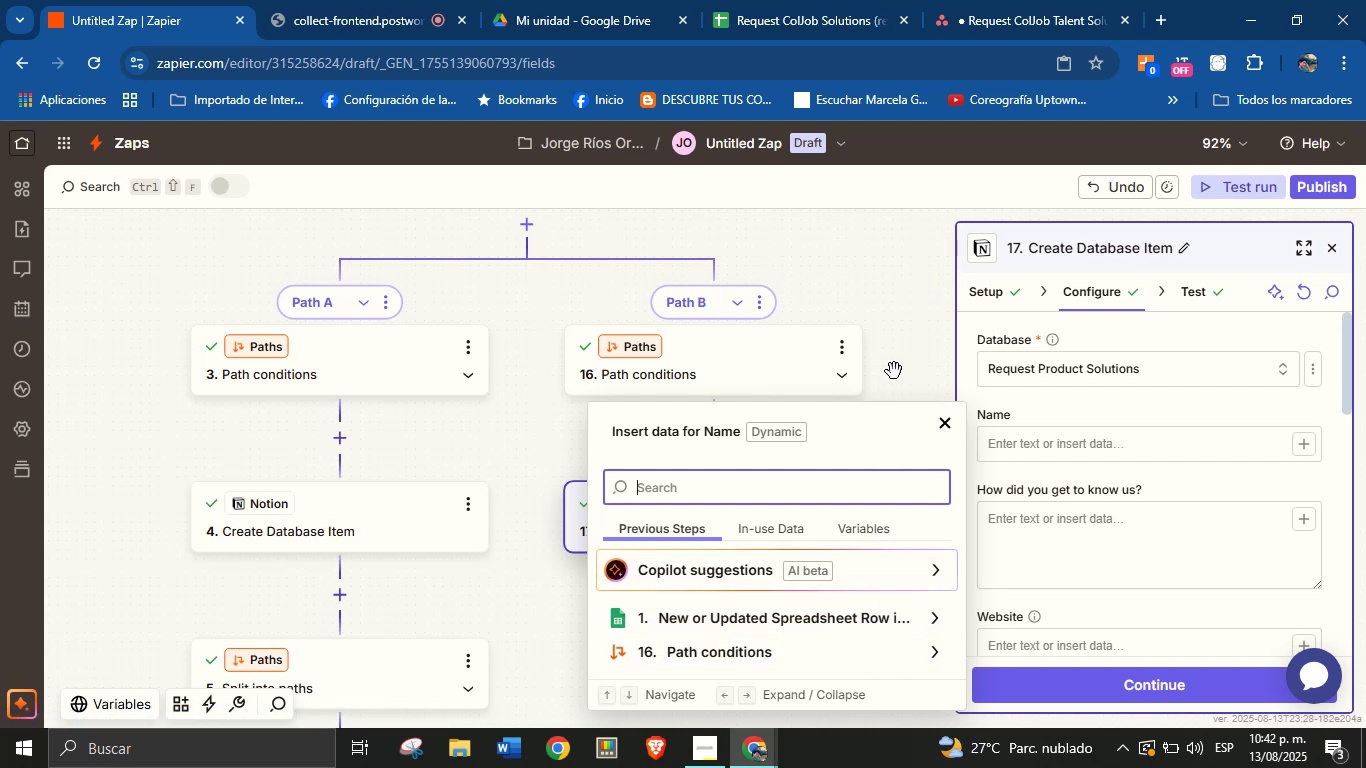 
left_click([896, 370])
 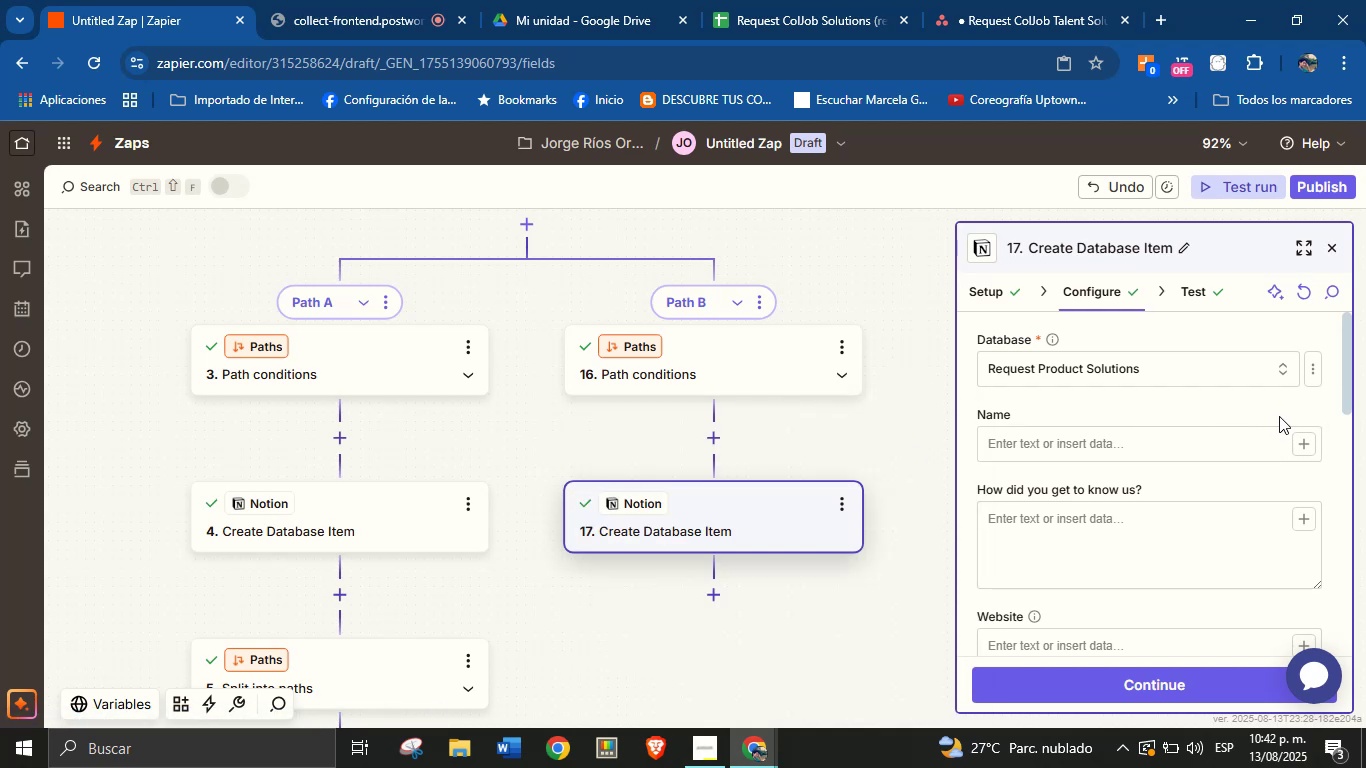 
left_click([1305, 439])
 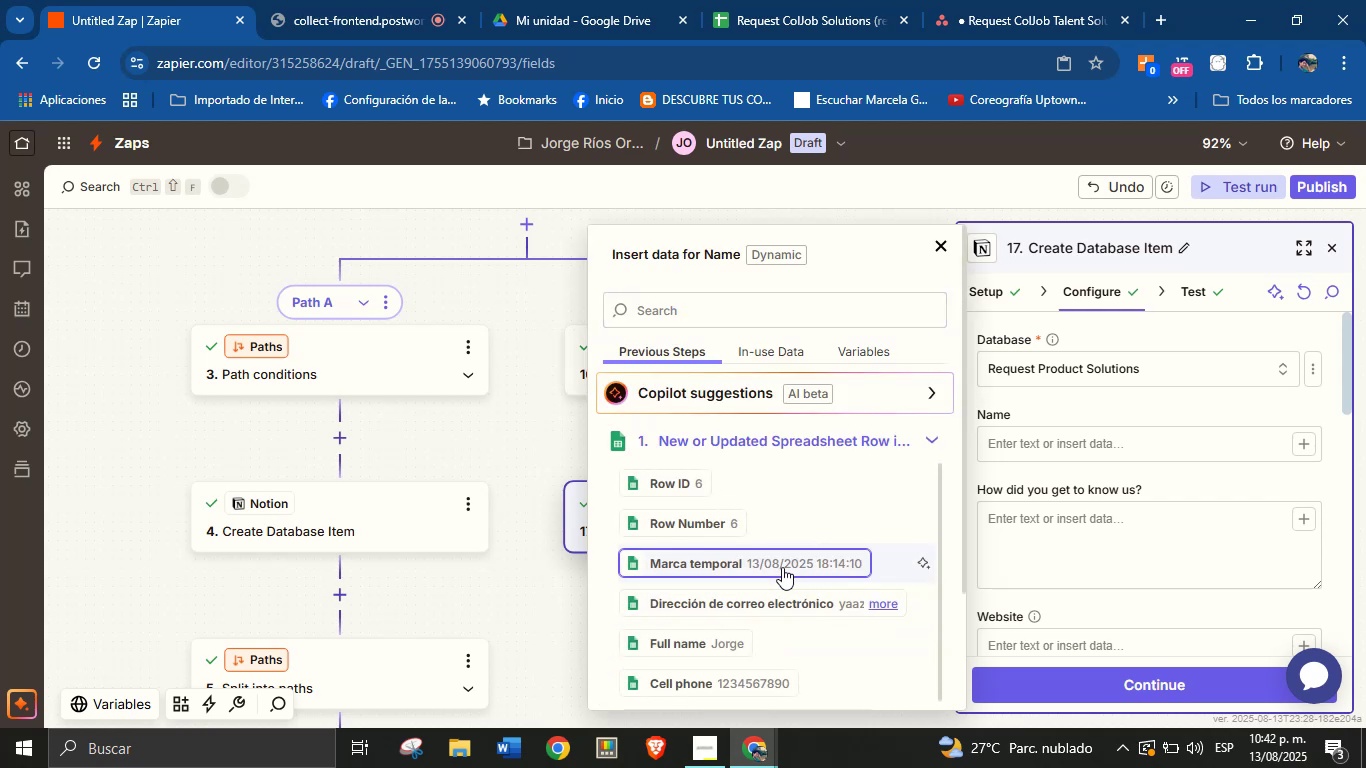 
left_click([726, 641])
 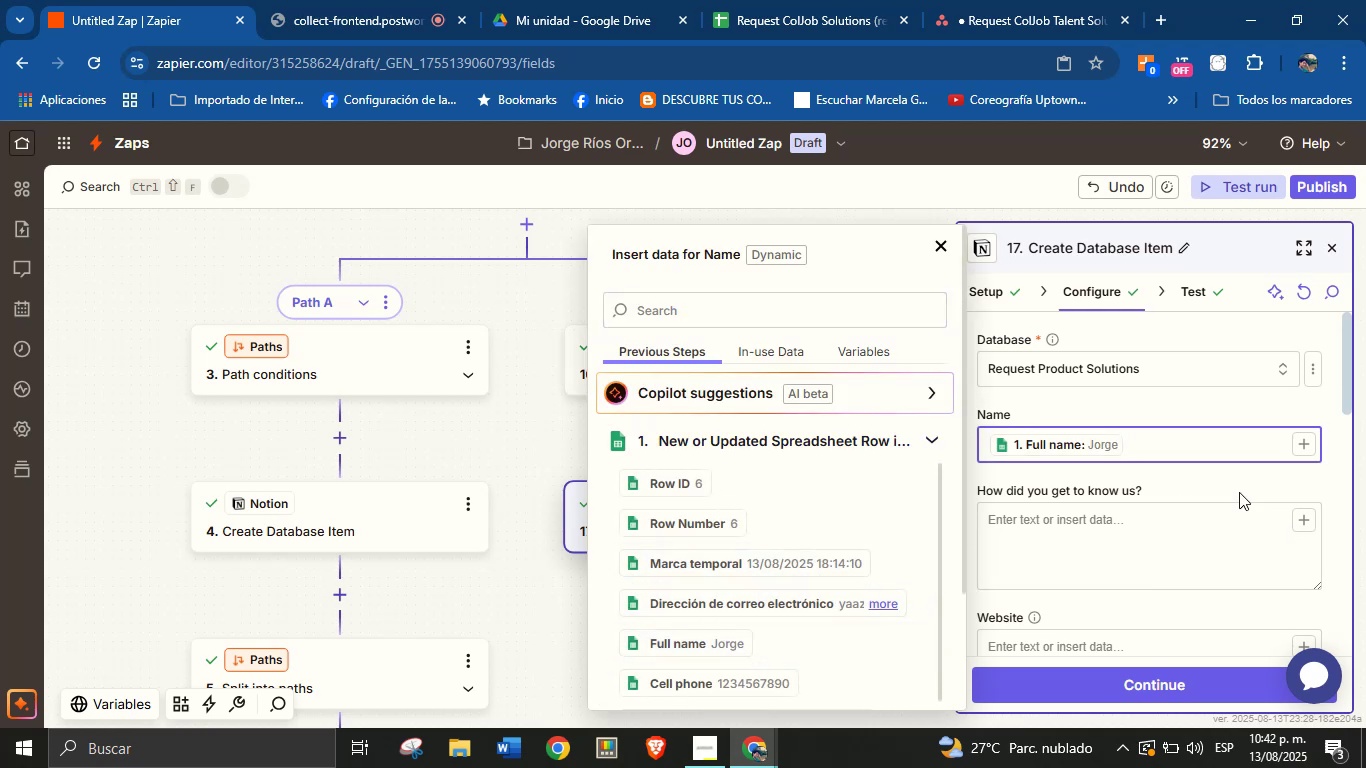 
scroll: coordinate [1227, 555], scroll_direction: down, amount: 2.0
 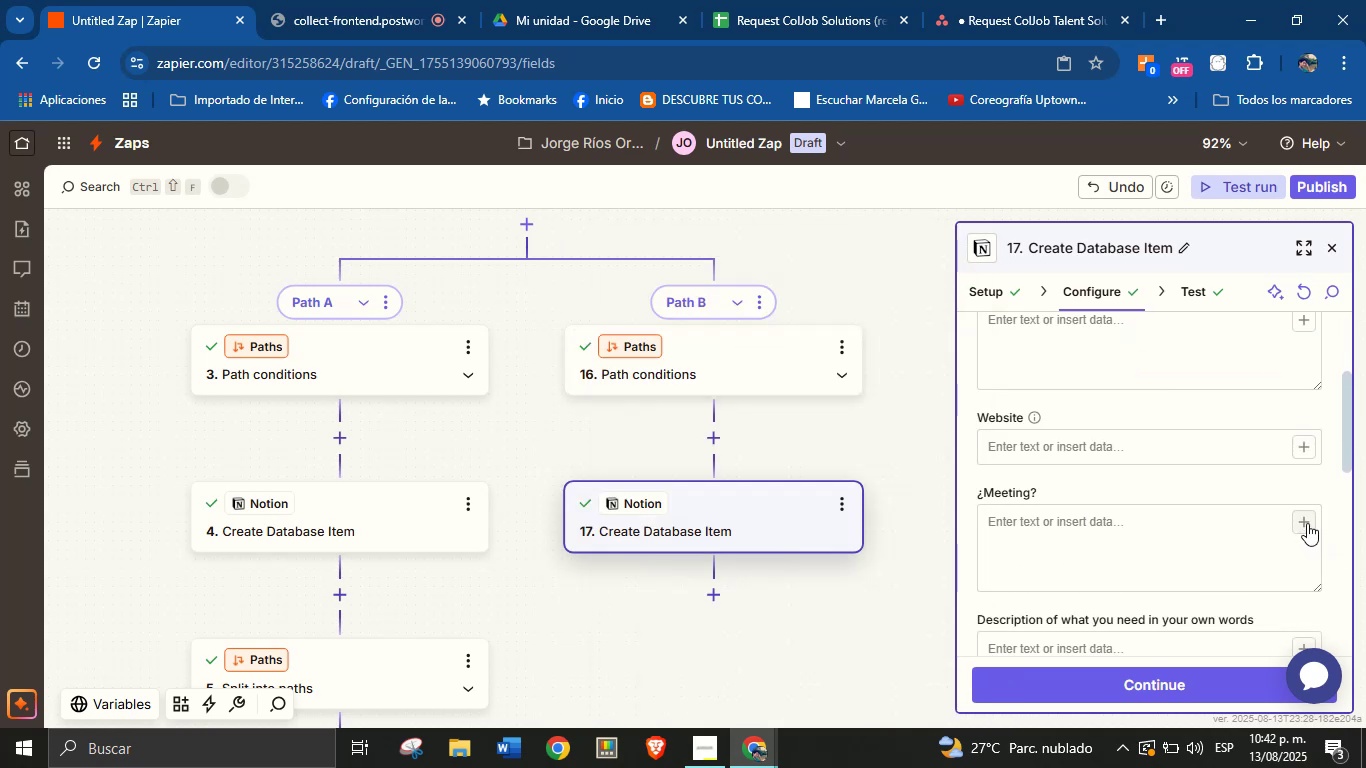 
left_click([1307, 523])
 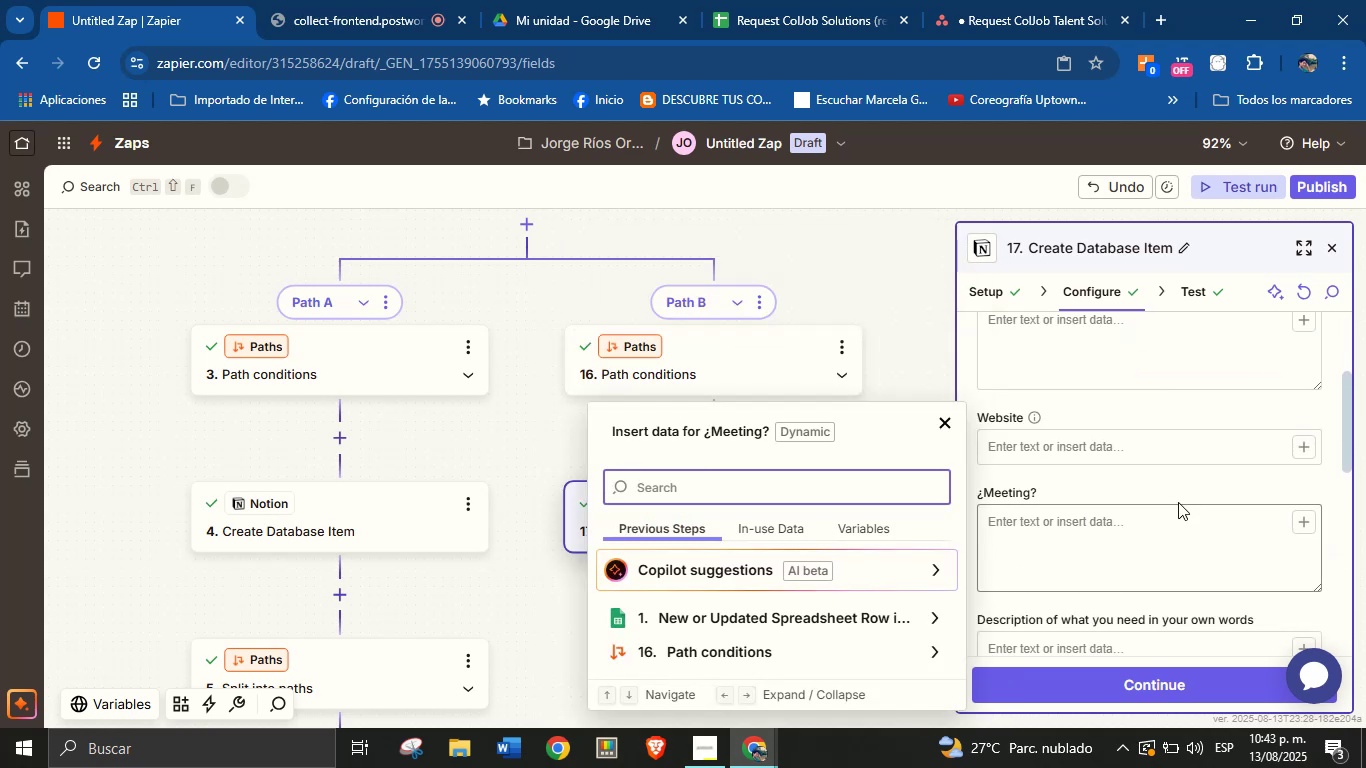 
left_click([1178, 495])
 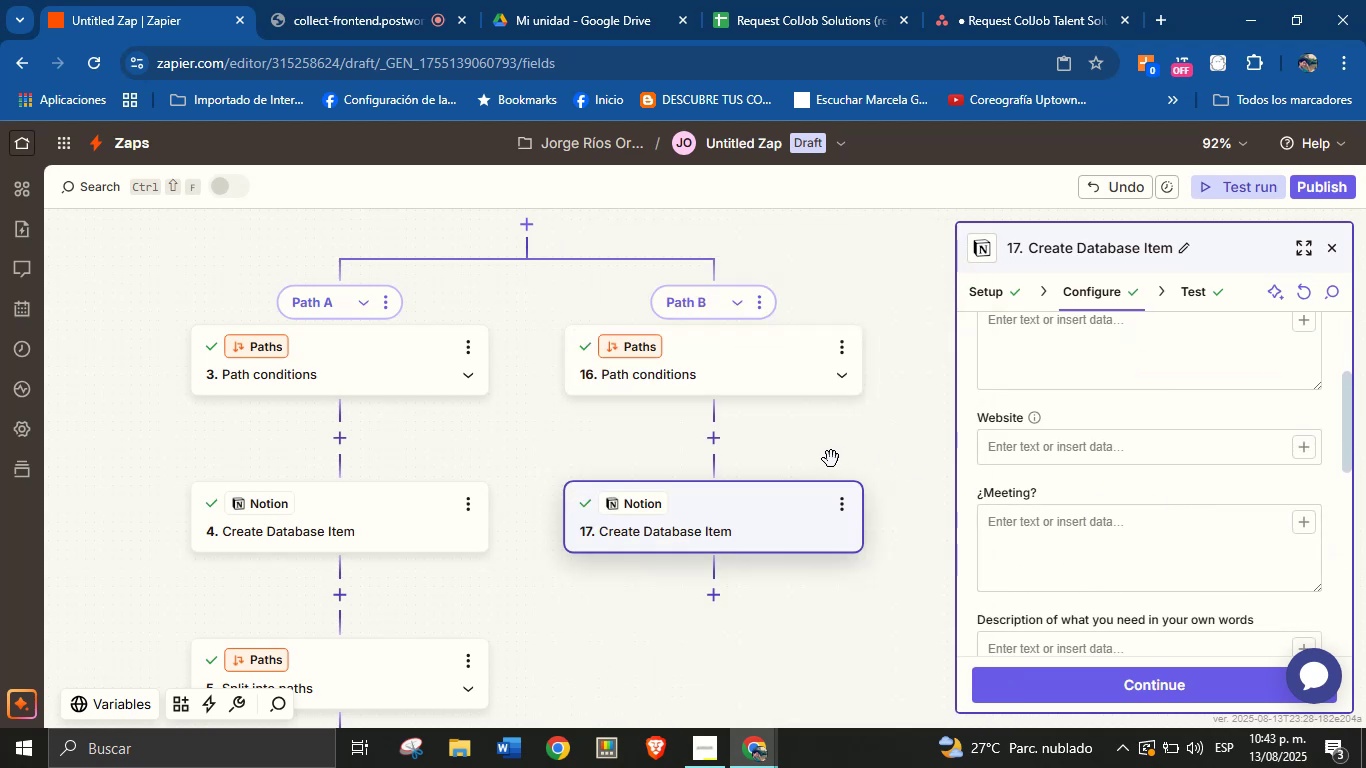 
scroll: coordinate [631, 525], scroll_direction: down, amount: 3.0
 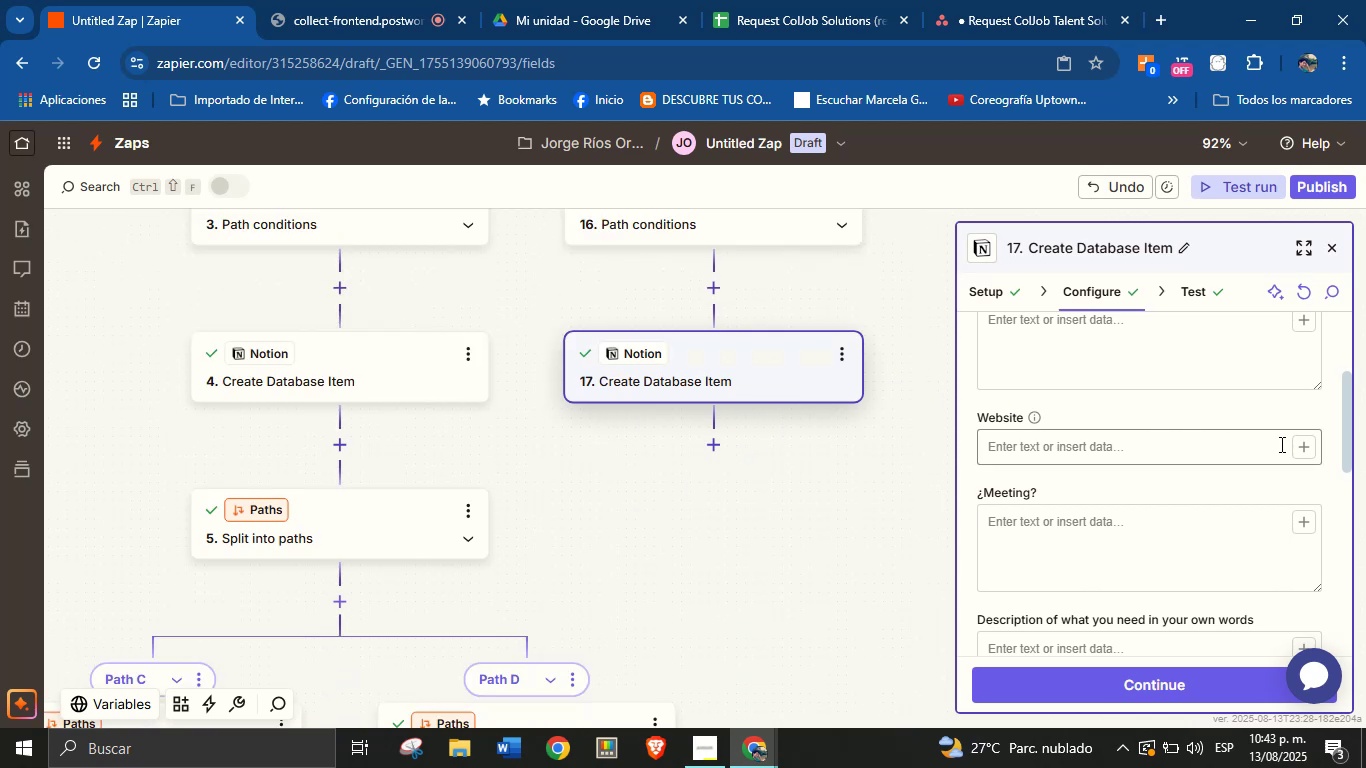 
left_click([1304, 511])
 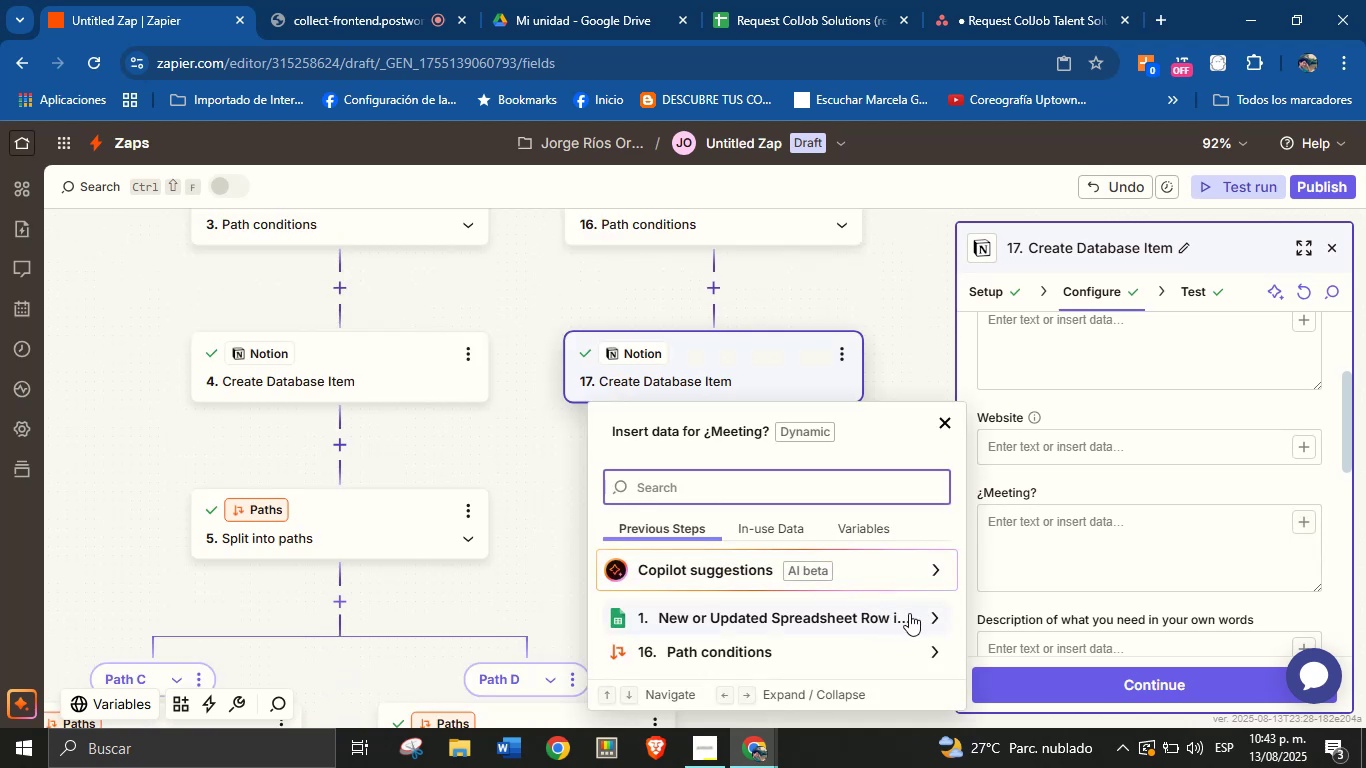 
left_click([929, 613])
 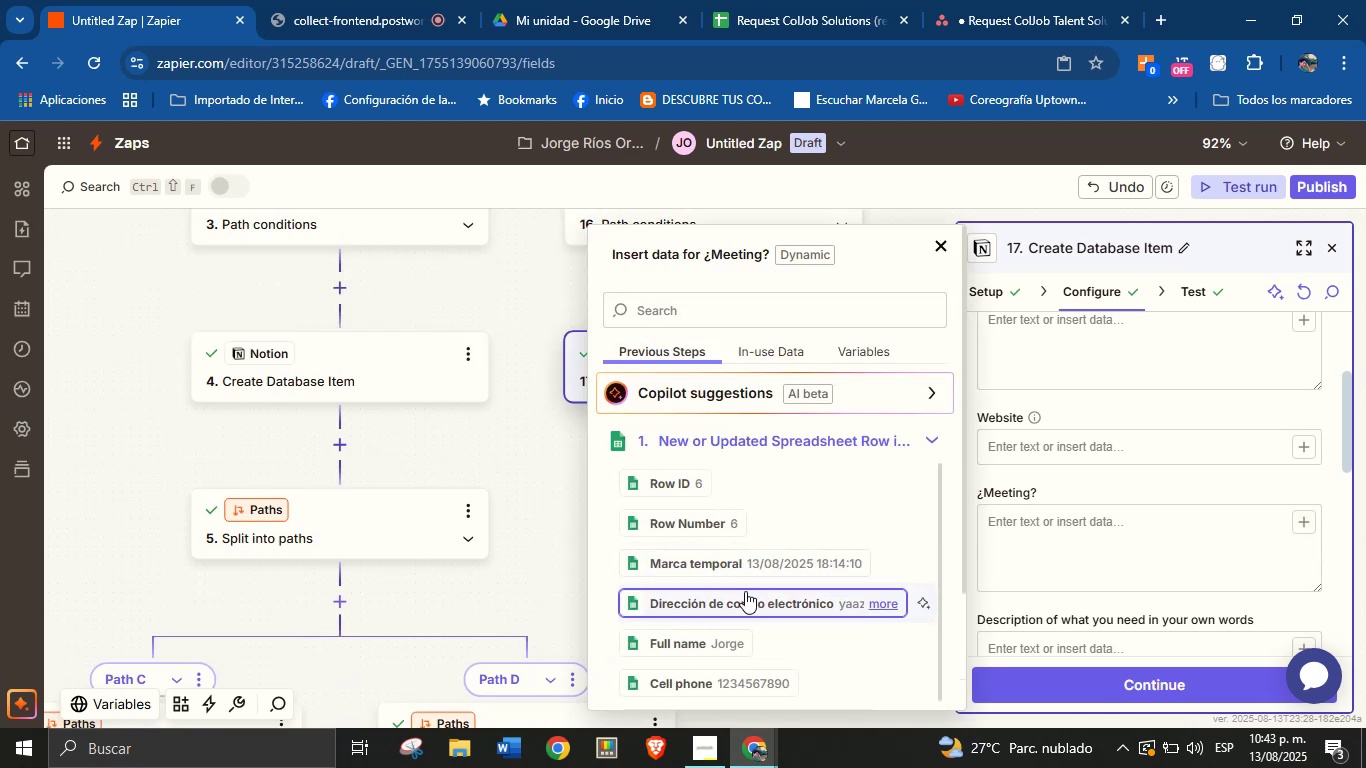 
scroll: coordinate [746, 590], scroll_direction: down, amount: 4.0
 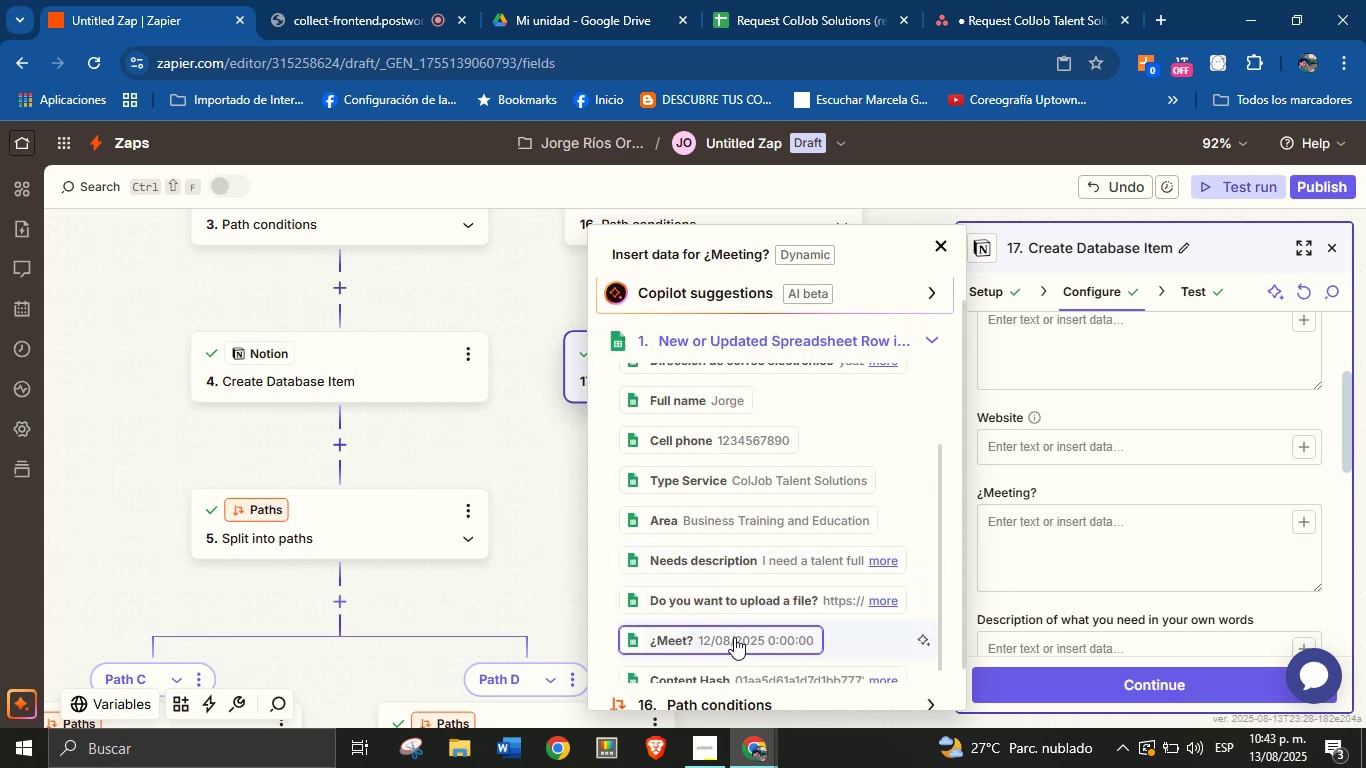 
left_click([734, 637])
 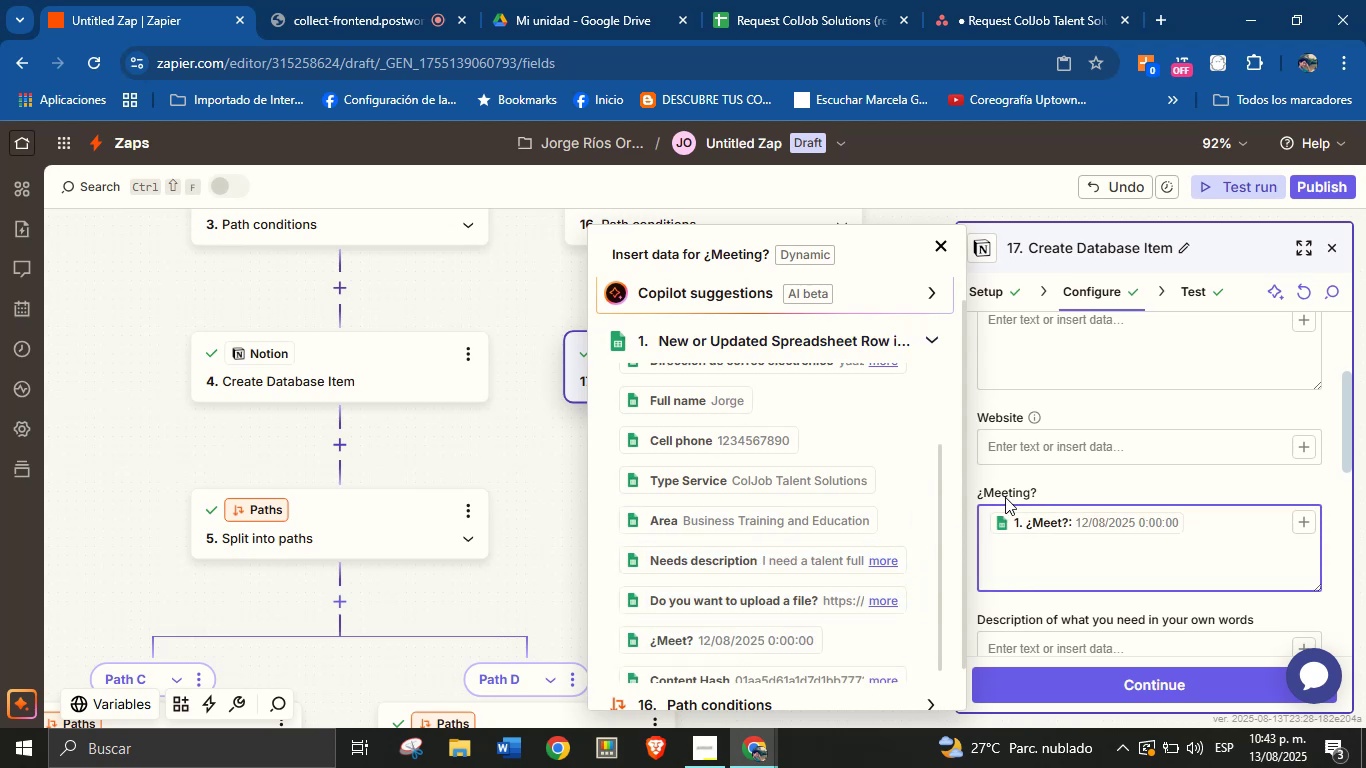 
left_click([1039, 494])
 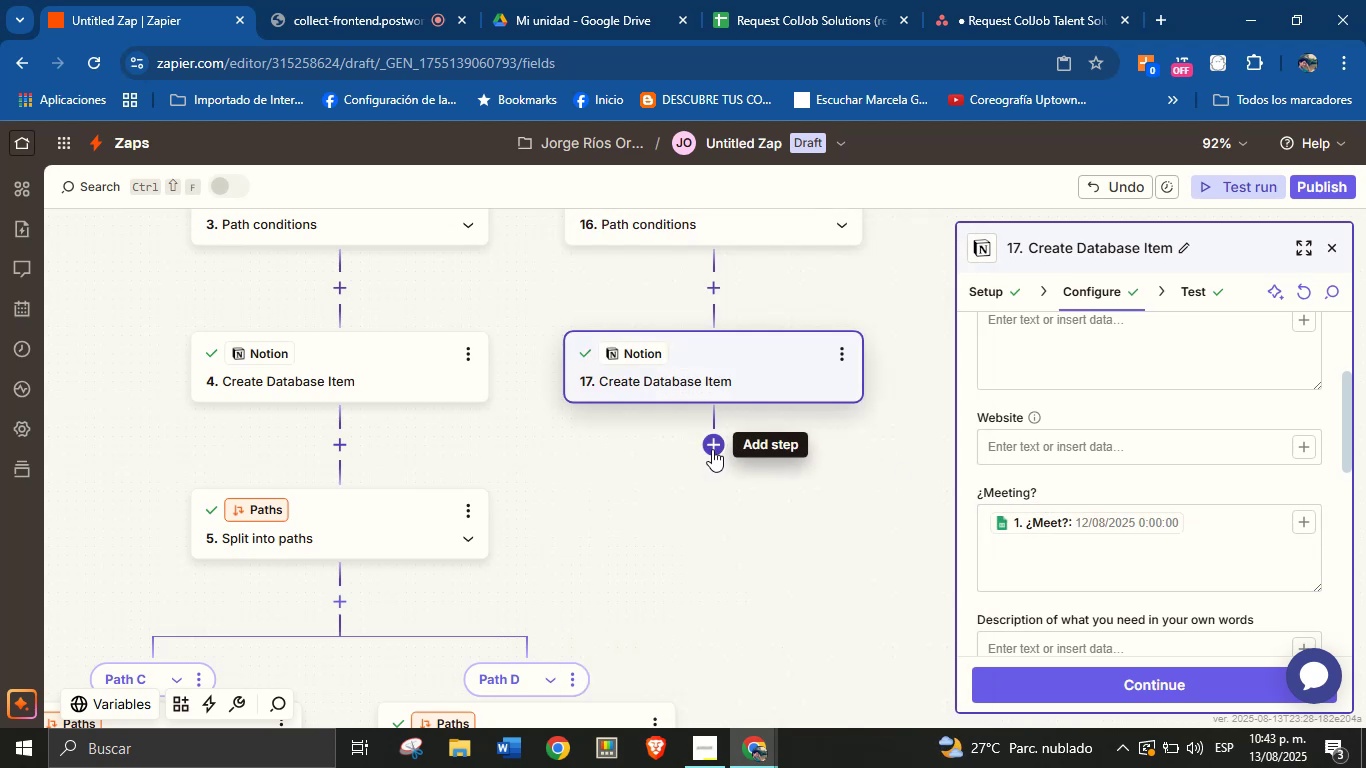 
left_click([712, 449])
 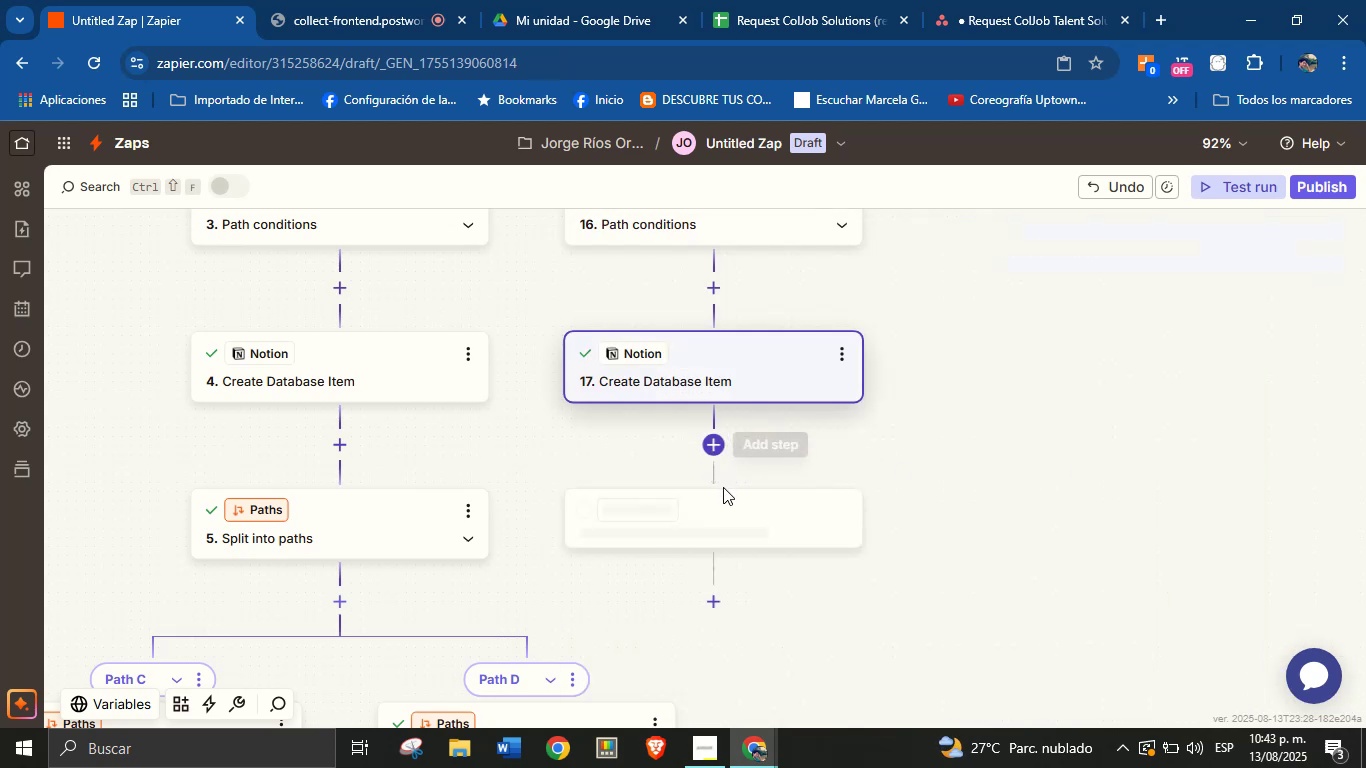 
mouse_move([814, 485])
 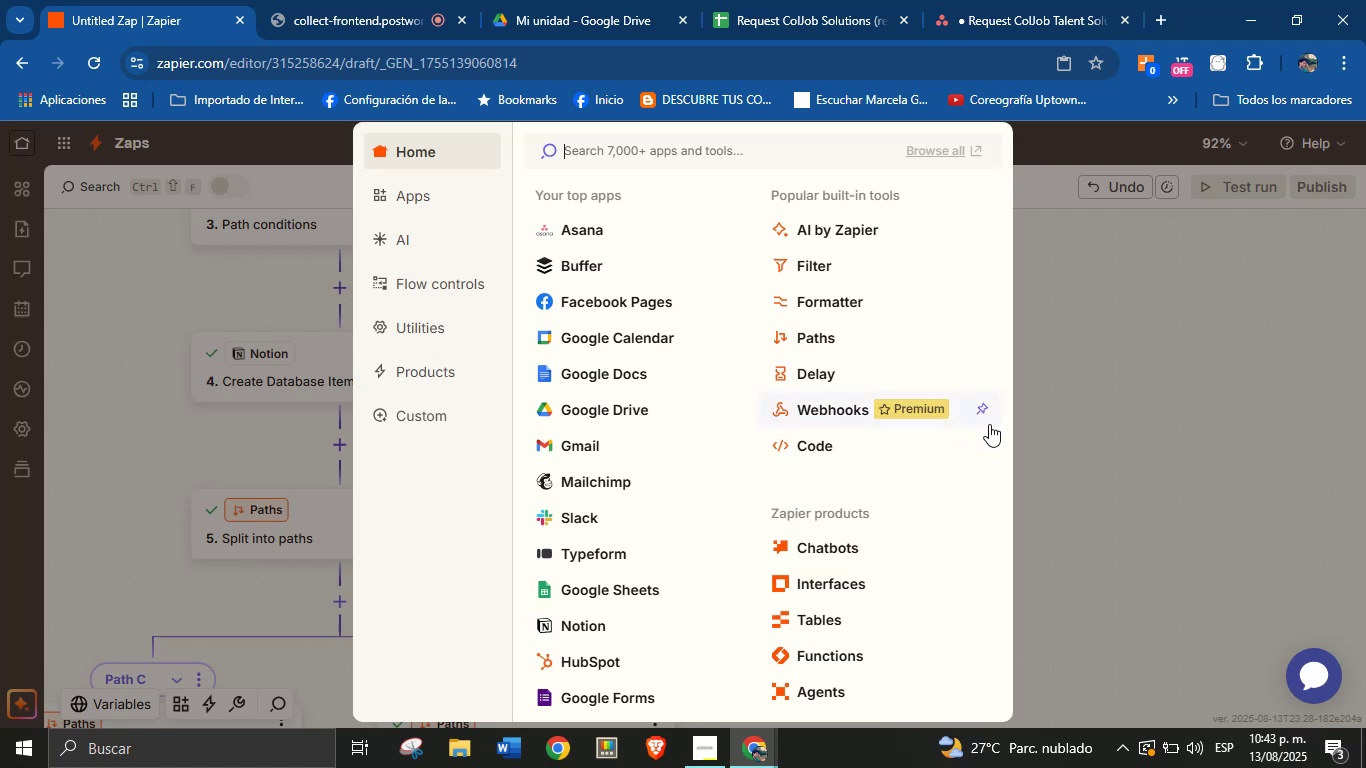 
left_click([1089, 425])
 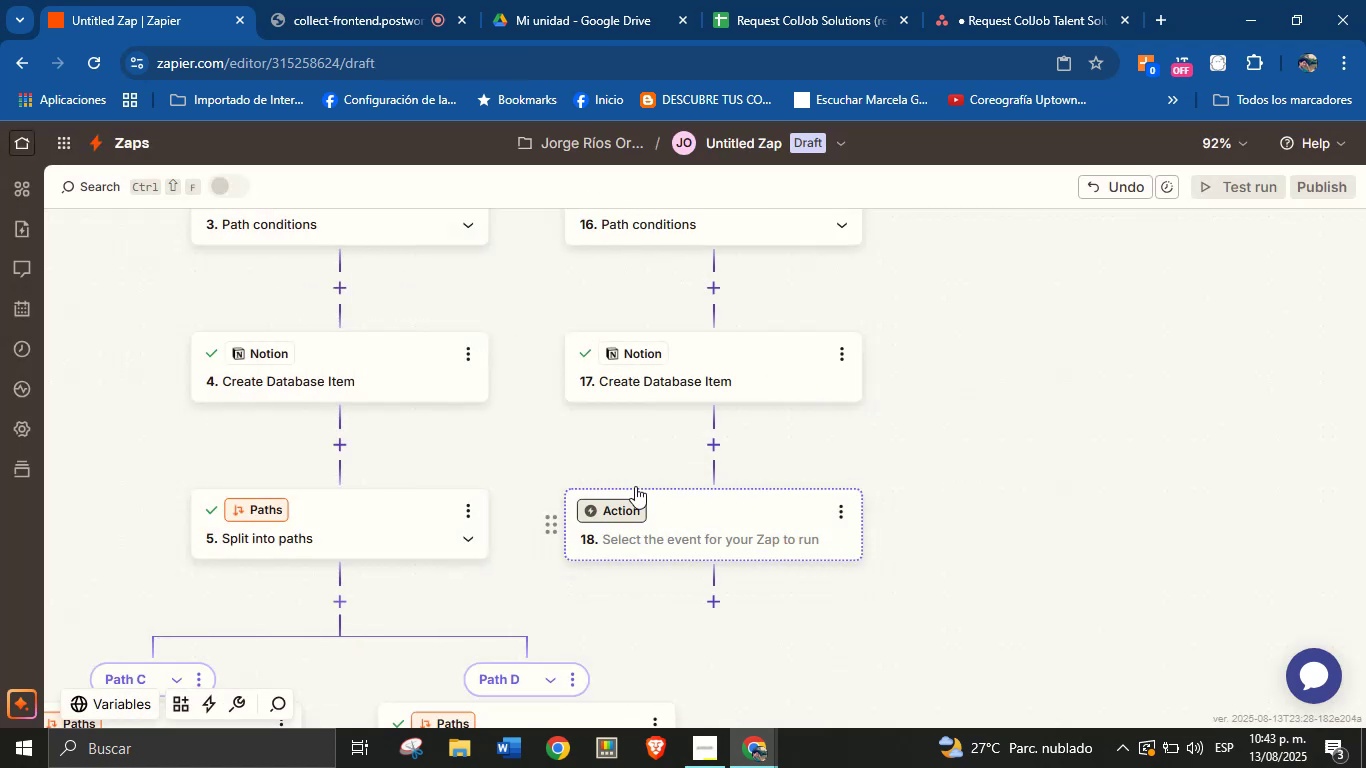 
left_click([722, 357])
 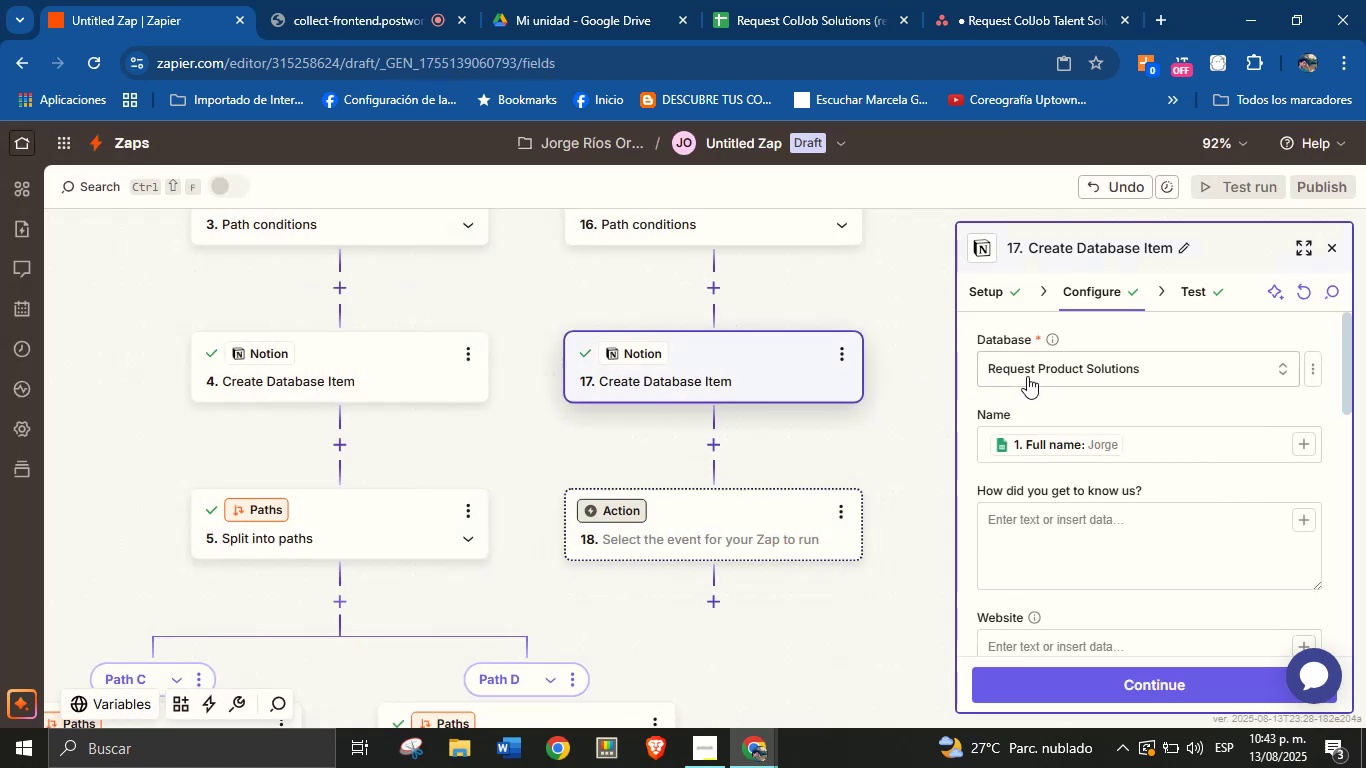 
scroll: coordinate [1141, 470], scroll_direction: down, amount: 3.0
 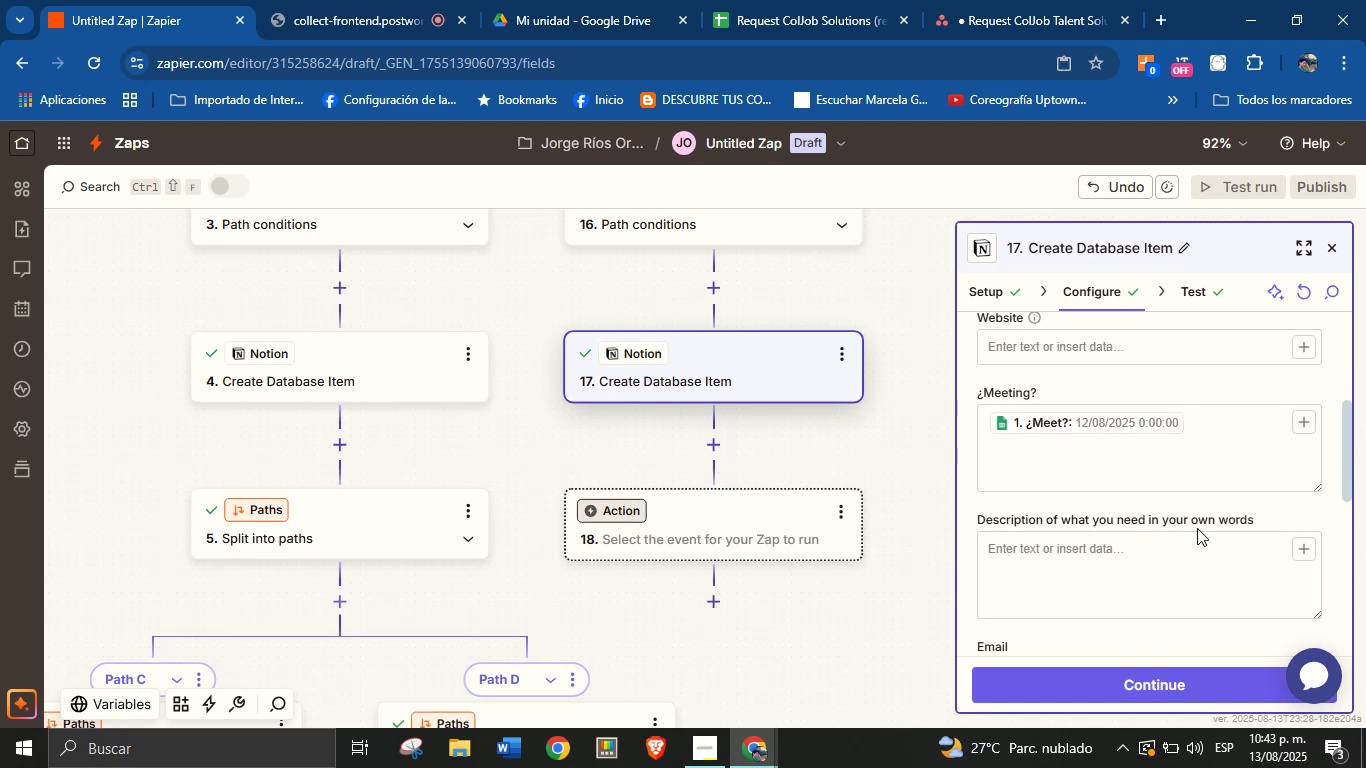 
left_click([1300, 543])
 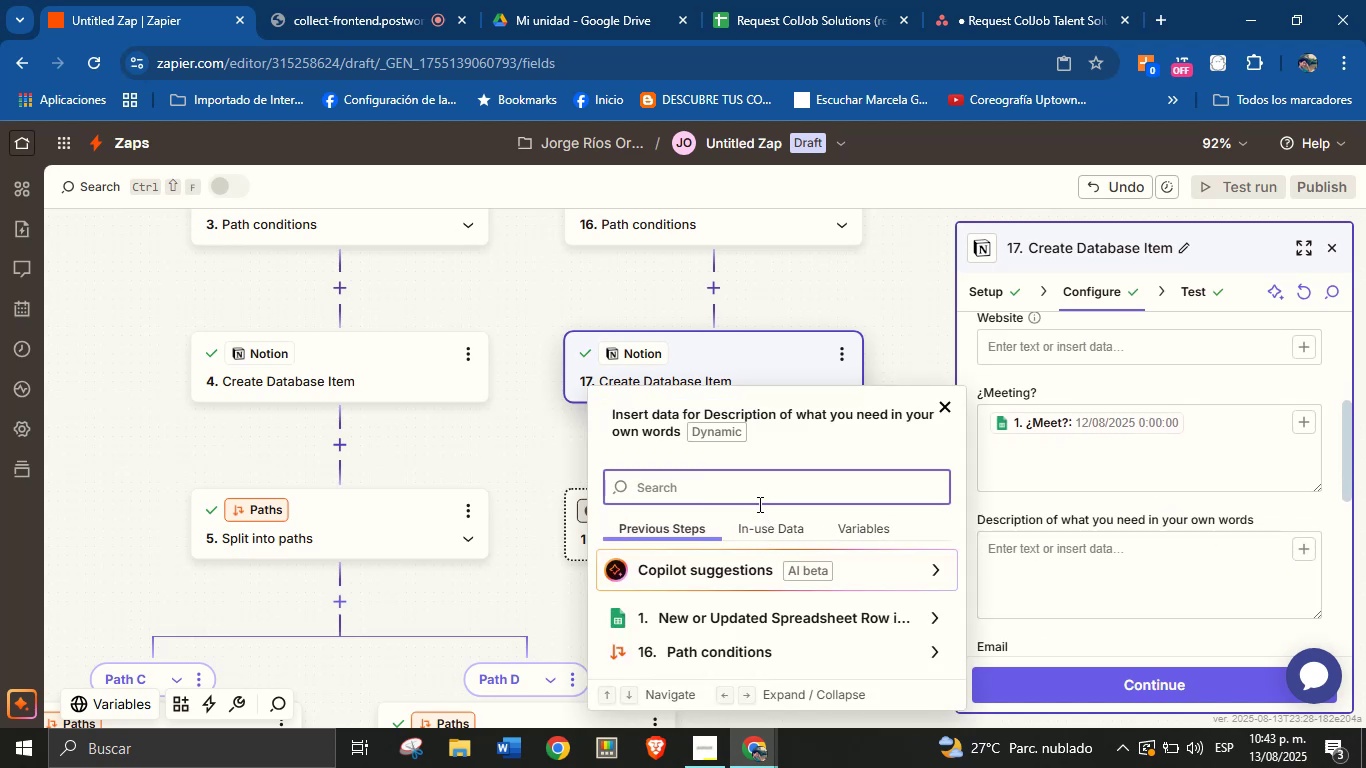 
type(descr)
 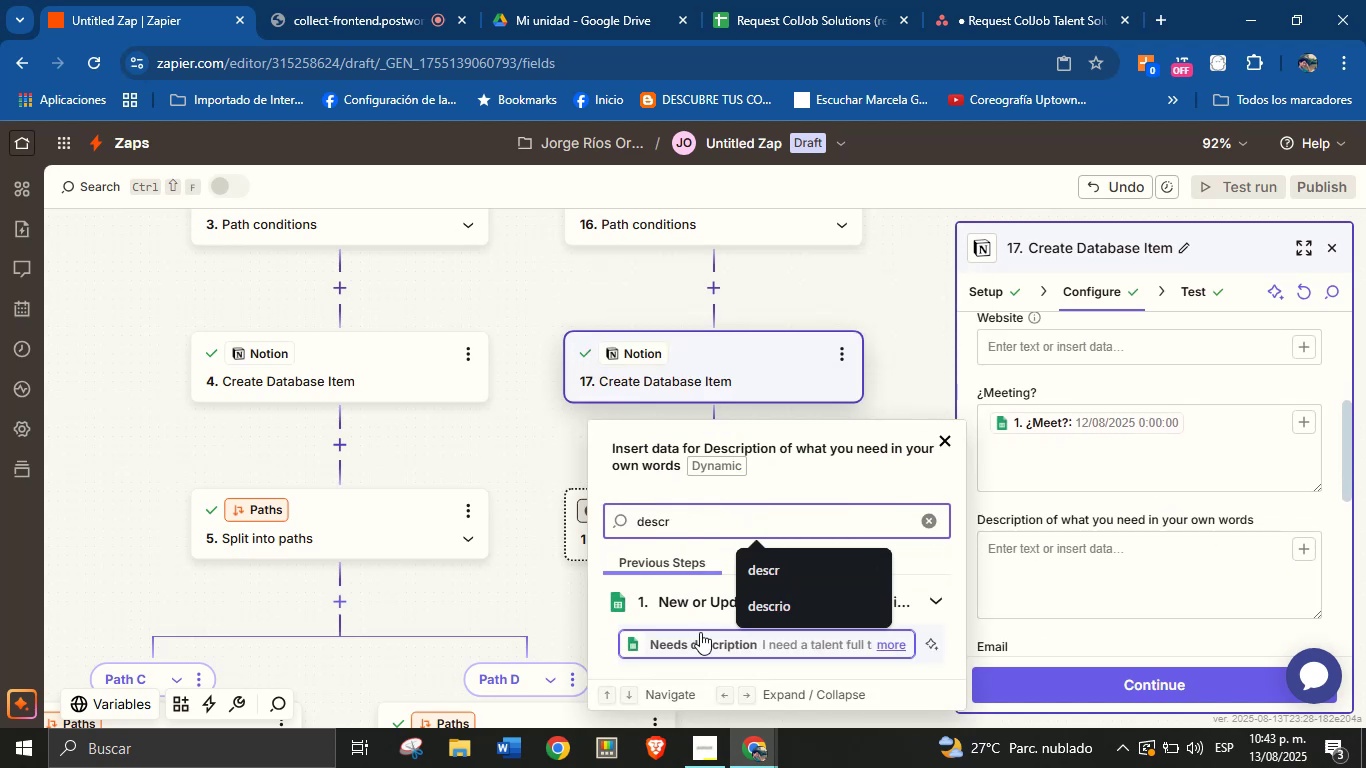 
left_click([700, 634])
 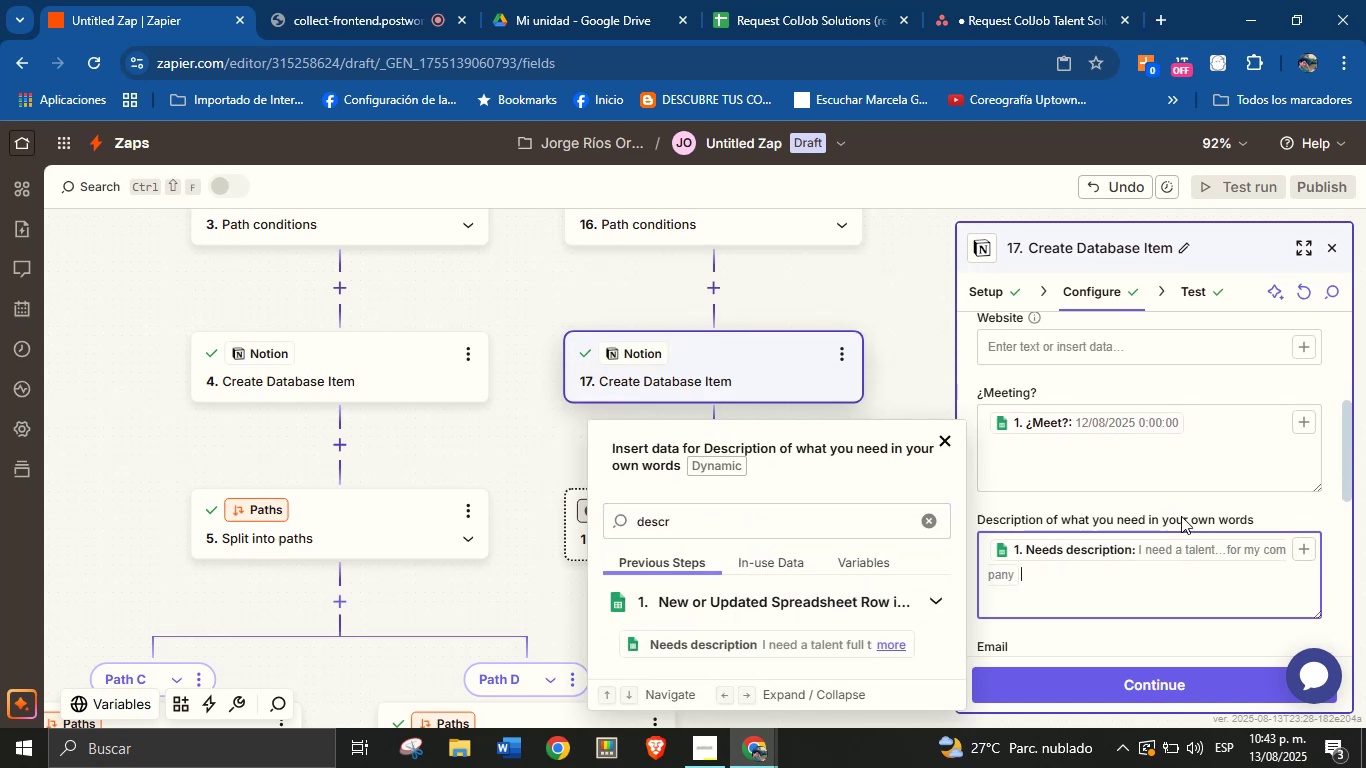 
left_click([1185, 513])
 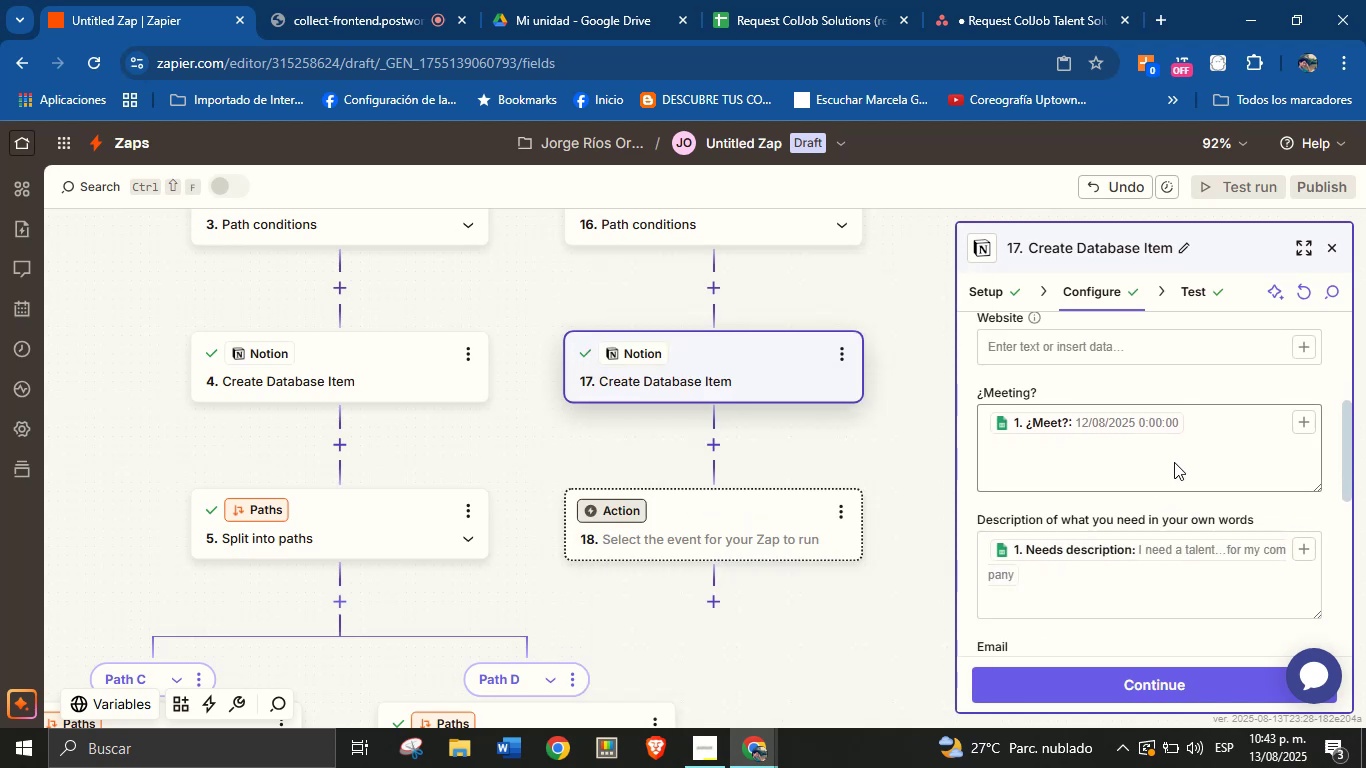 
scroll: coordinate [1174, 460], scroll_direction: down, amount: 1.0
 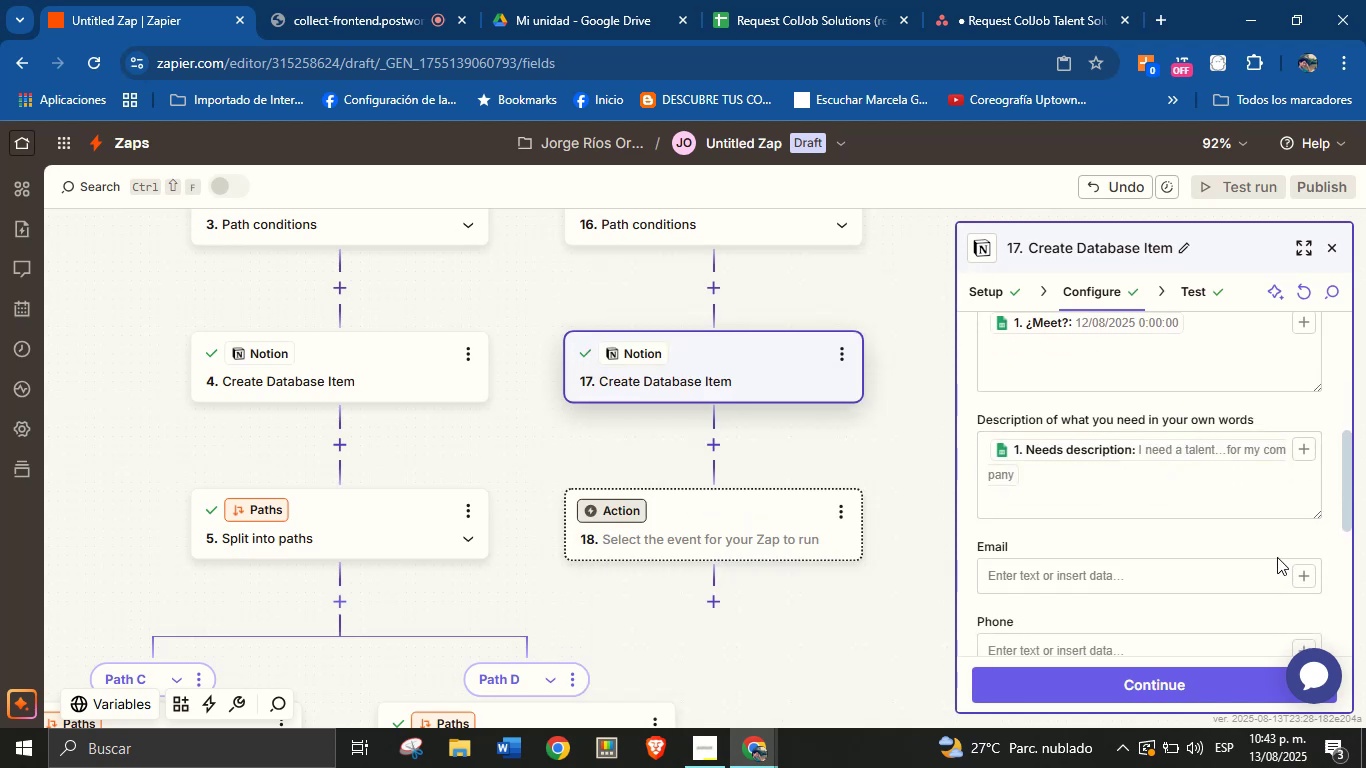 
left_click([1300, 576])
 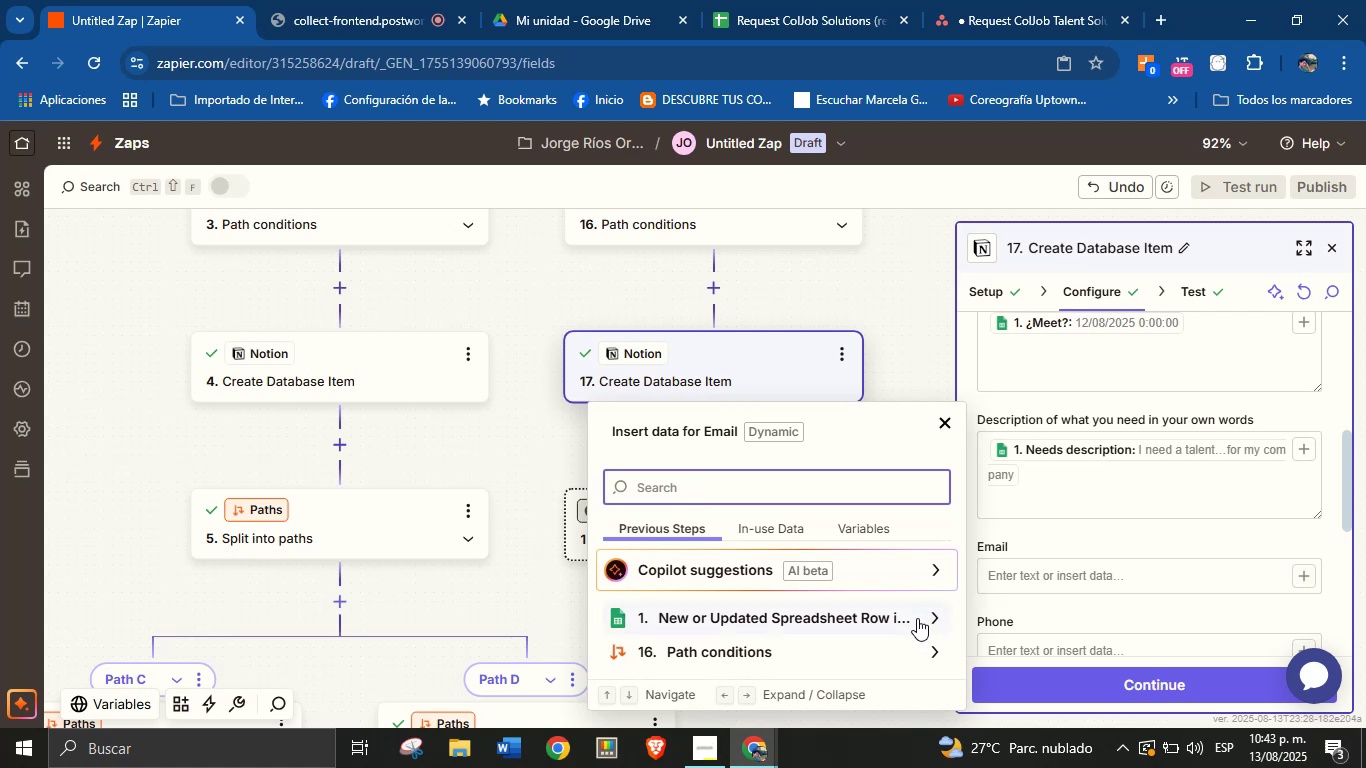 
left_click([933, 611])
 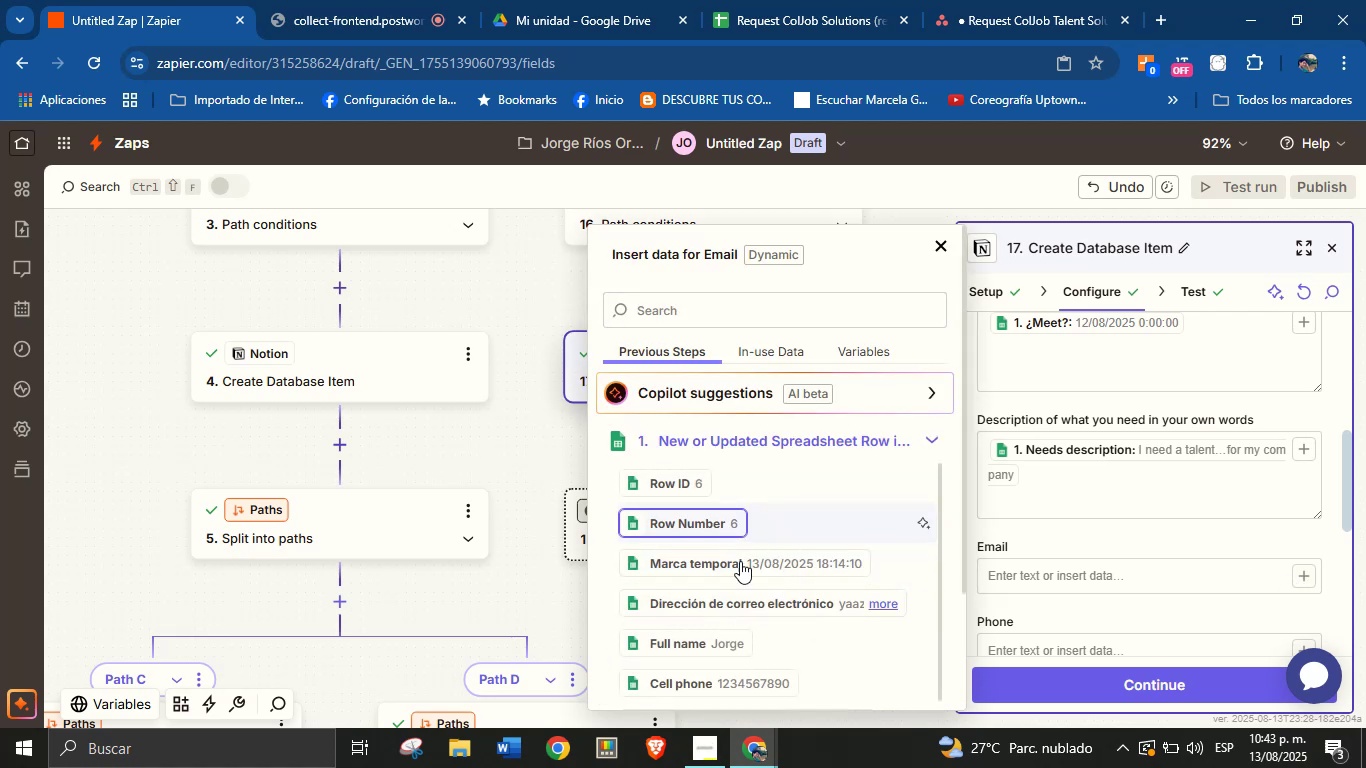 
left_click([740, 601])
 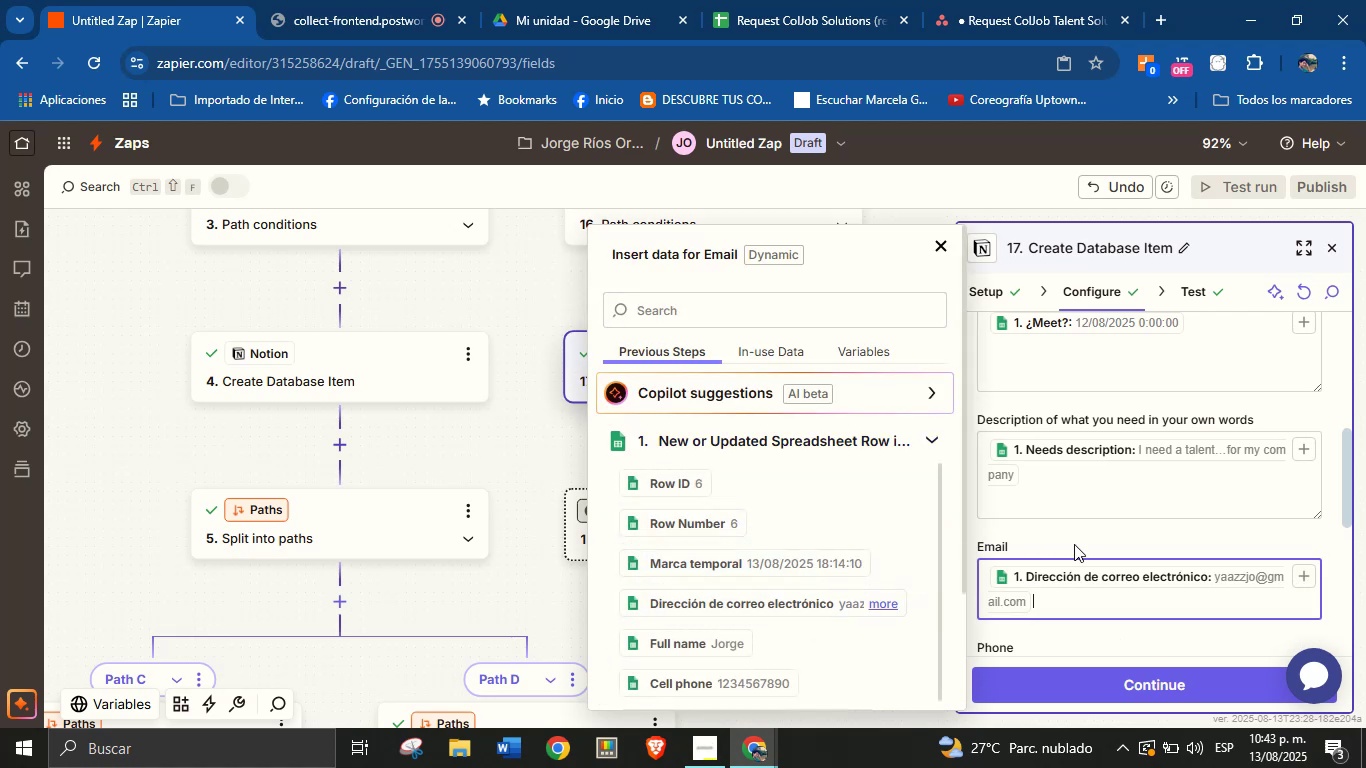 
left_click([1086, 539])
 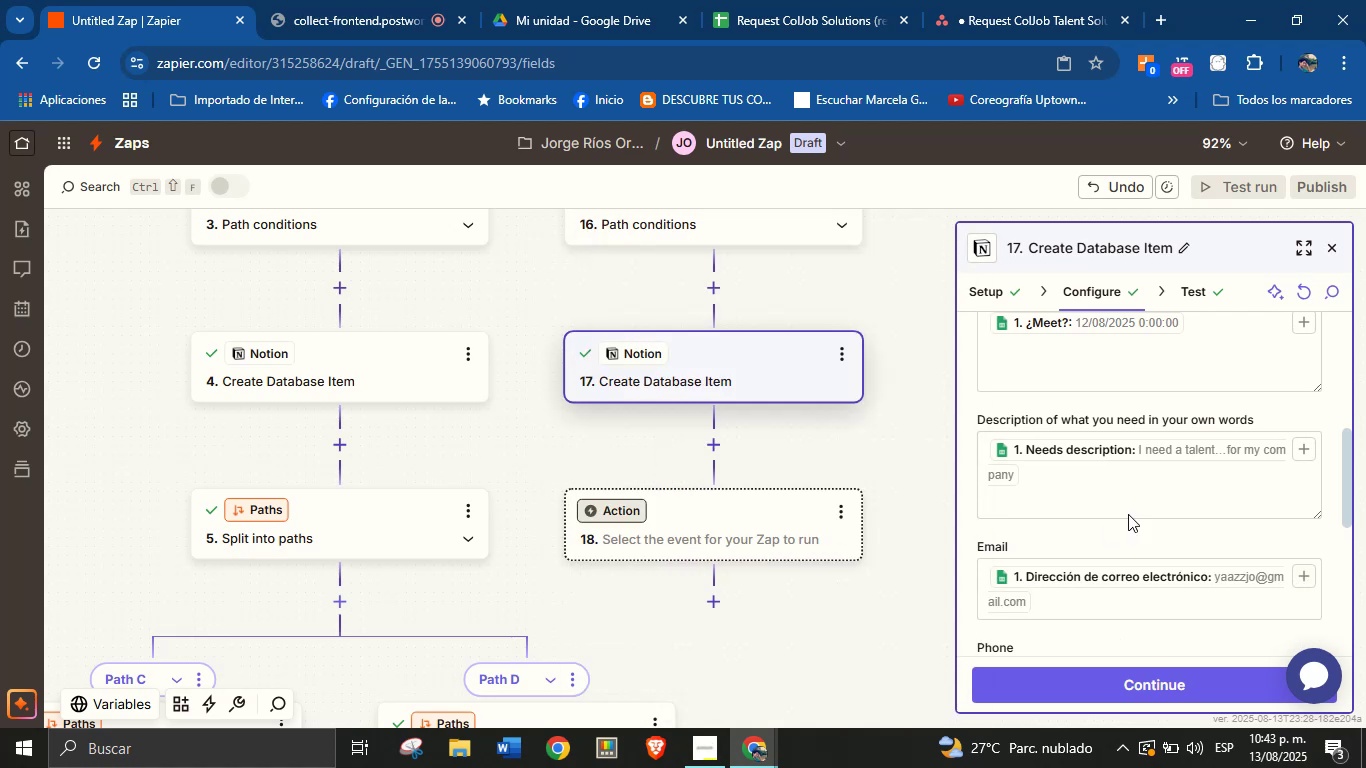 
scroll: coordinate [1139, 507], scroll_direction: down, amount: 2.0
 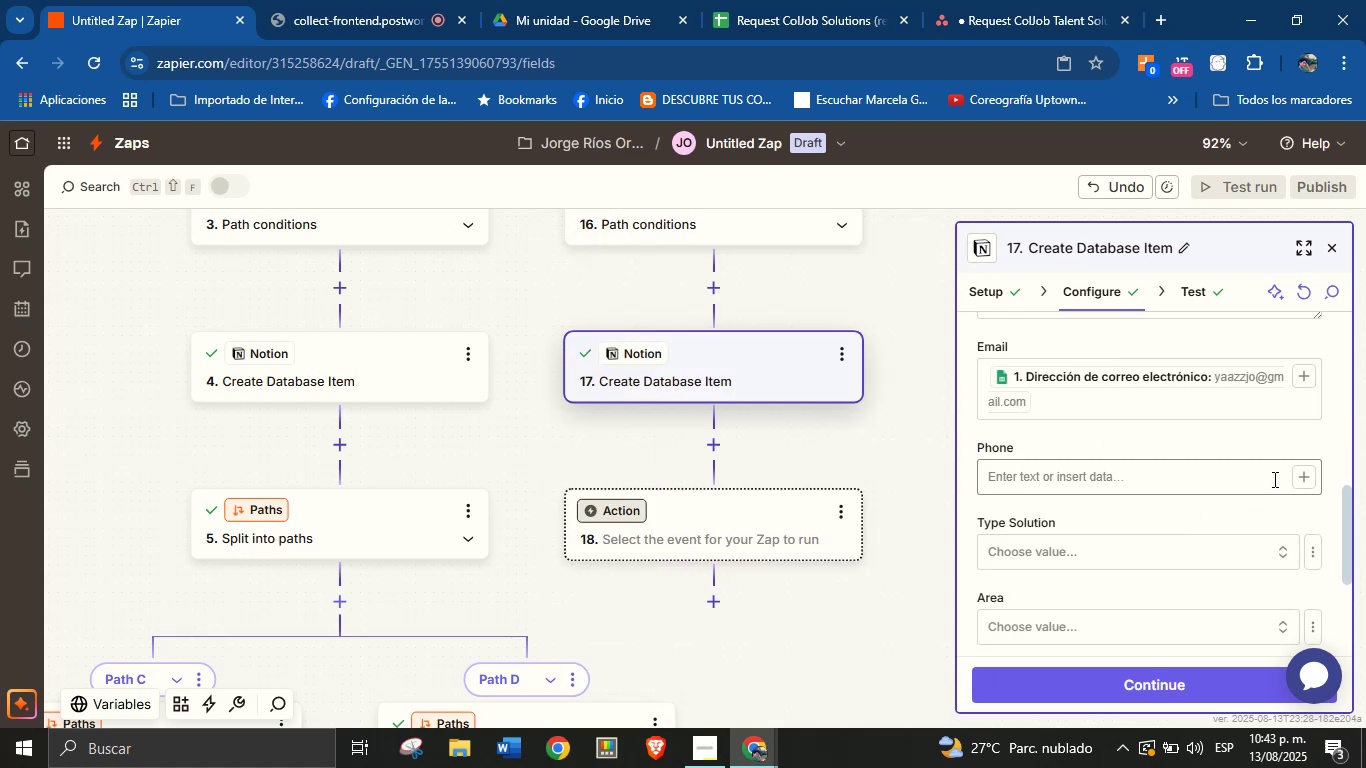 
left_click([1300, 473])
 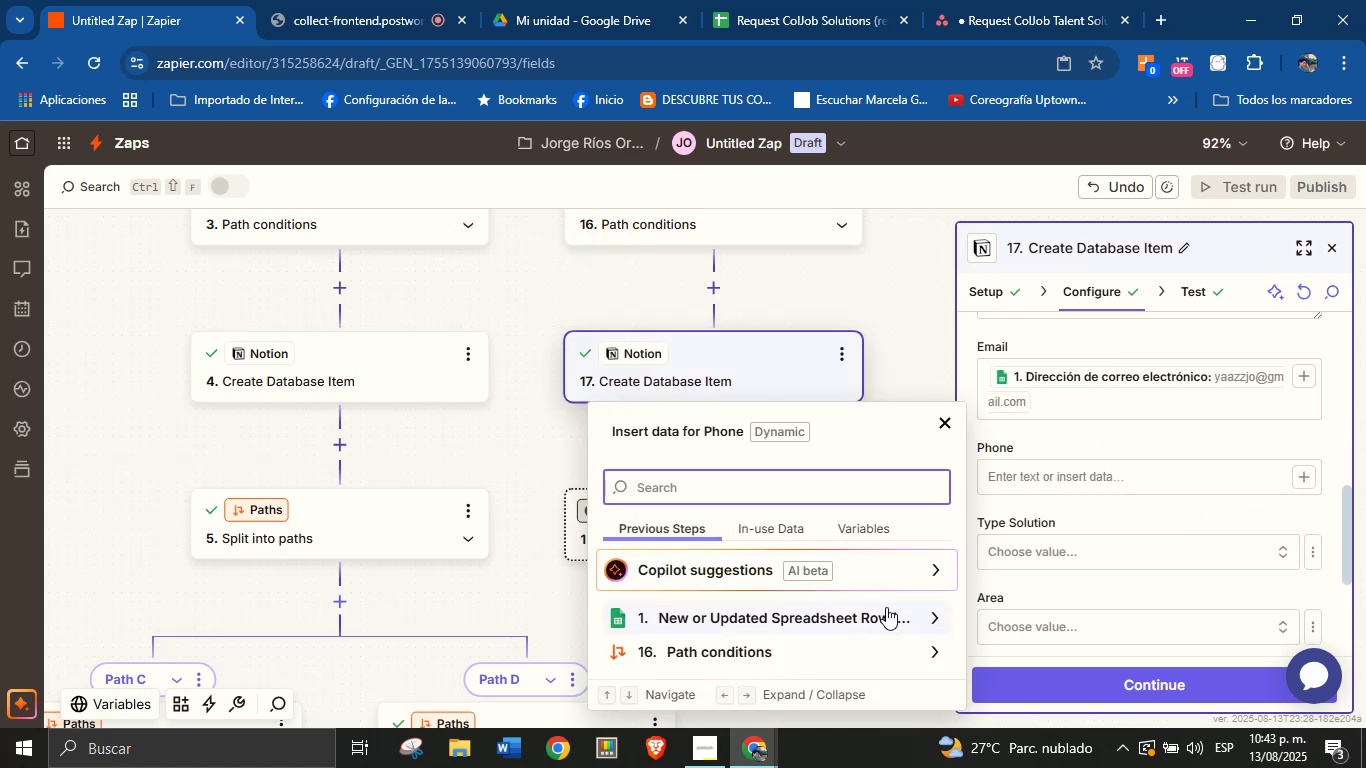 
left_click([933, 612])
 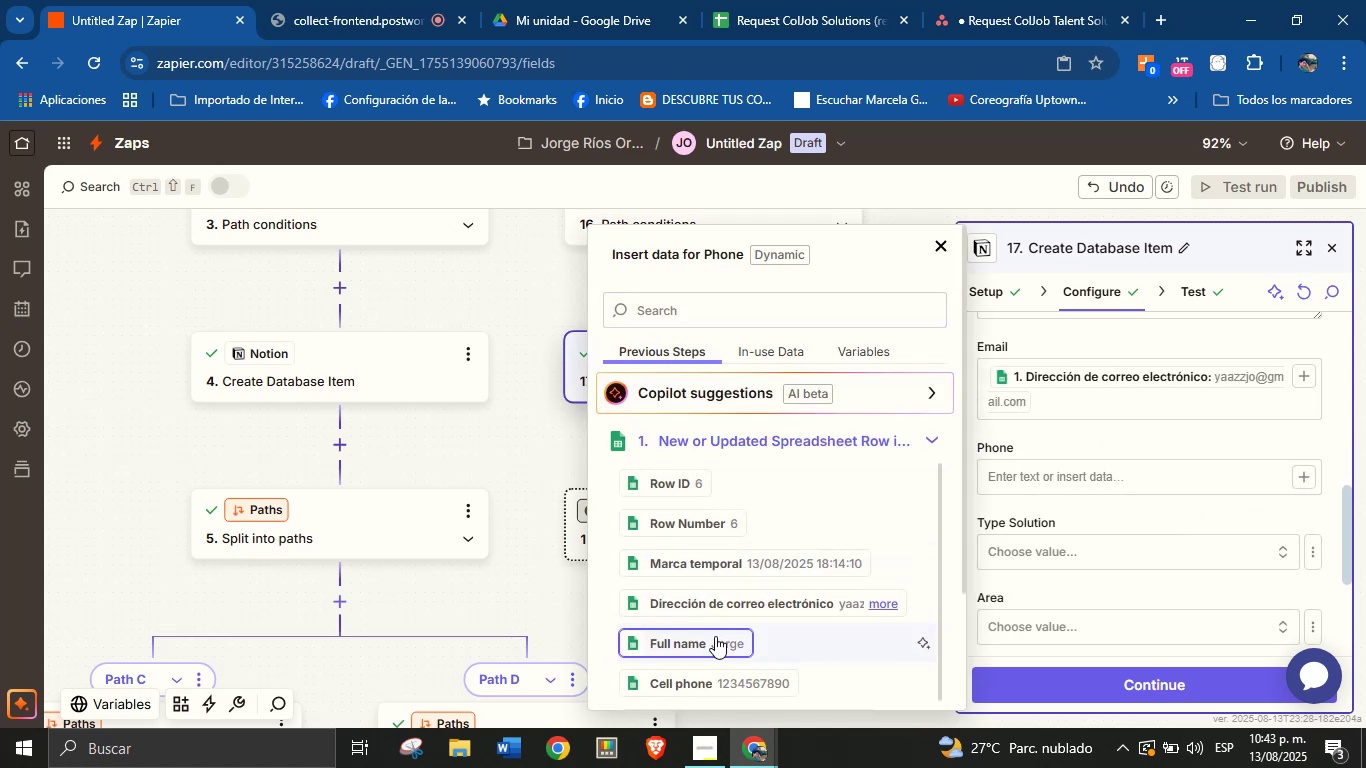 
scroll: coordinate [754, 580], scroll_direction: up, amount: 1.0
 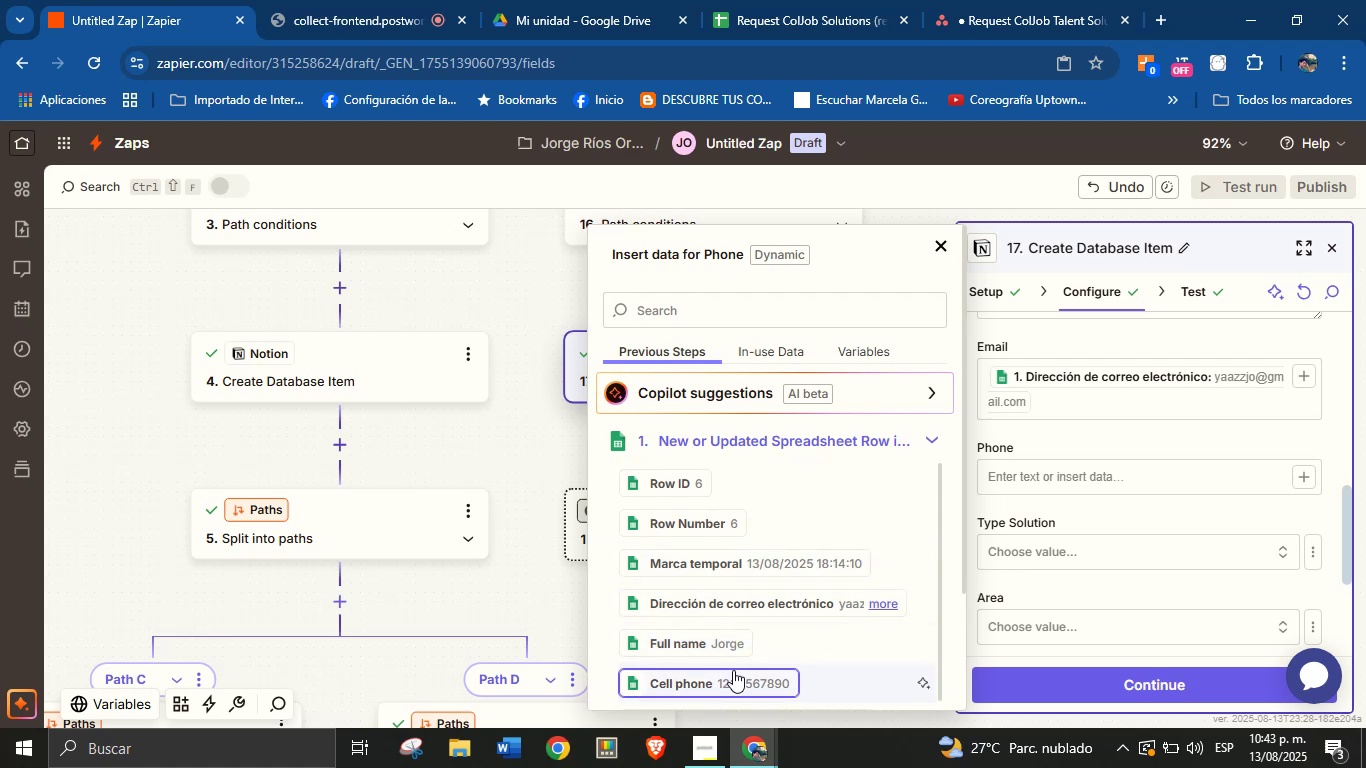 
left_click([733, 670])
 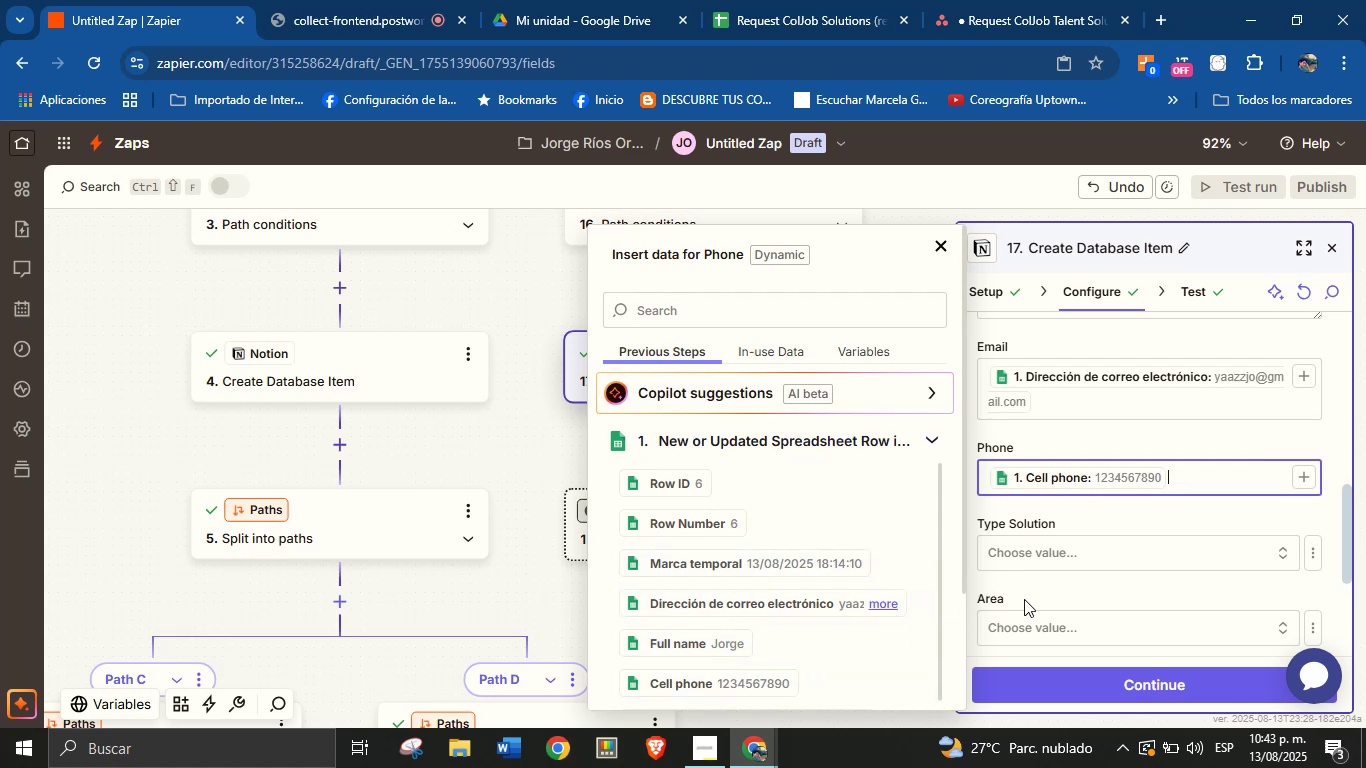 
left_click([1052, 589])
 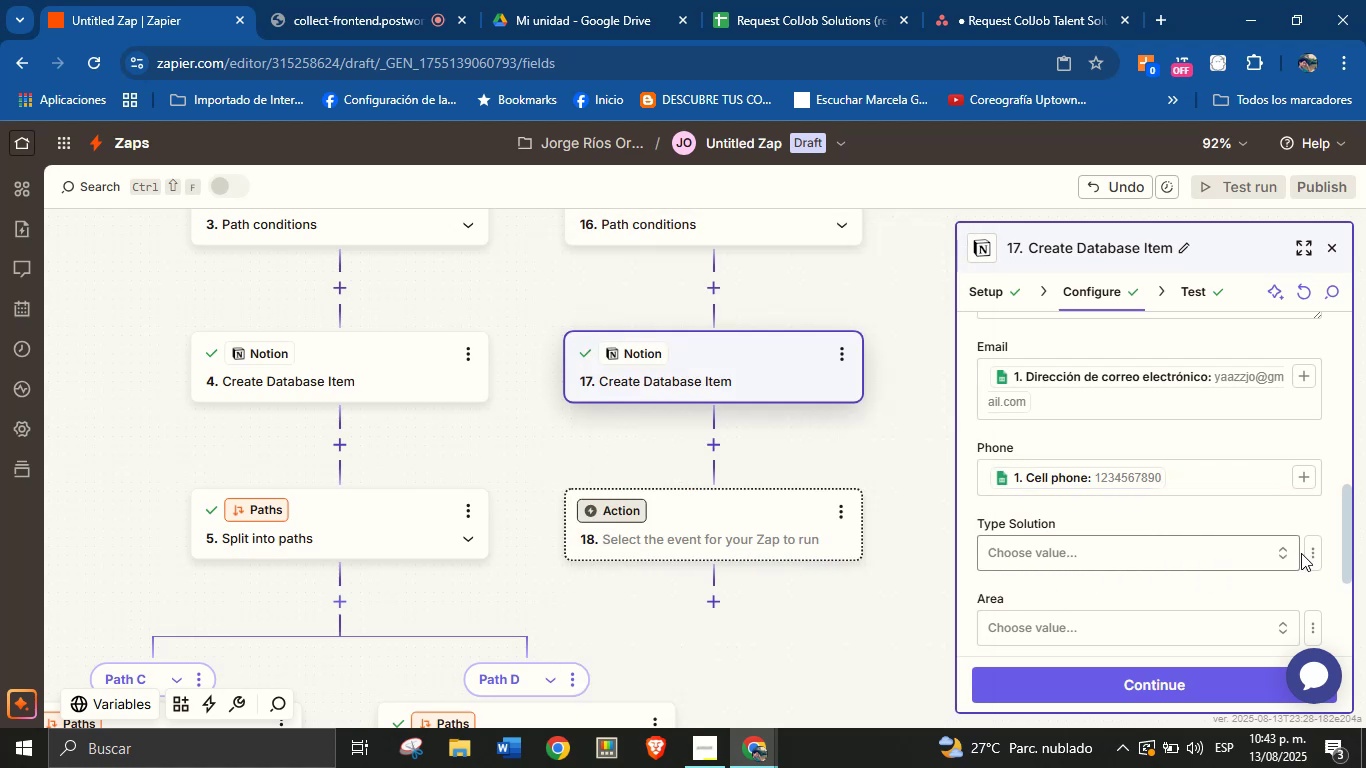 
left_click([1312, 555])
 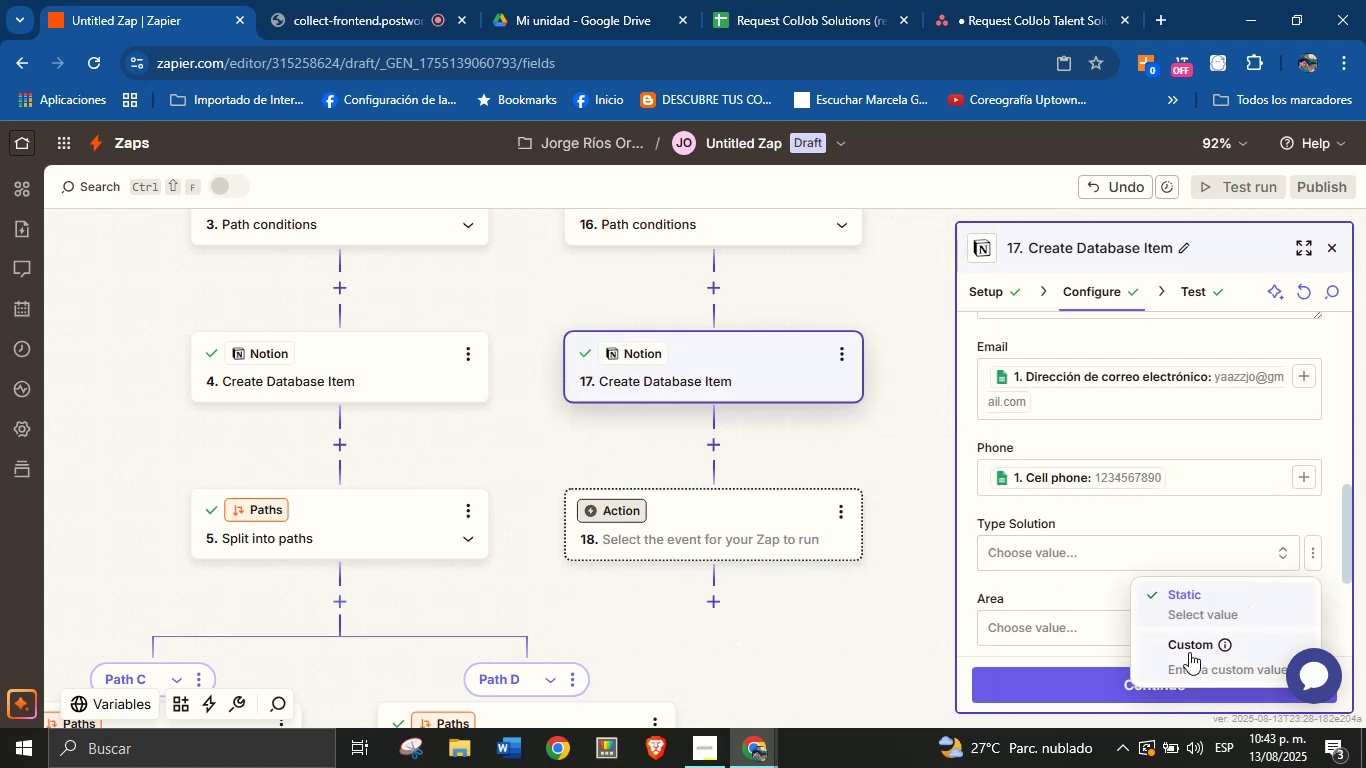 
left_click([1177, 654])
 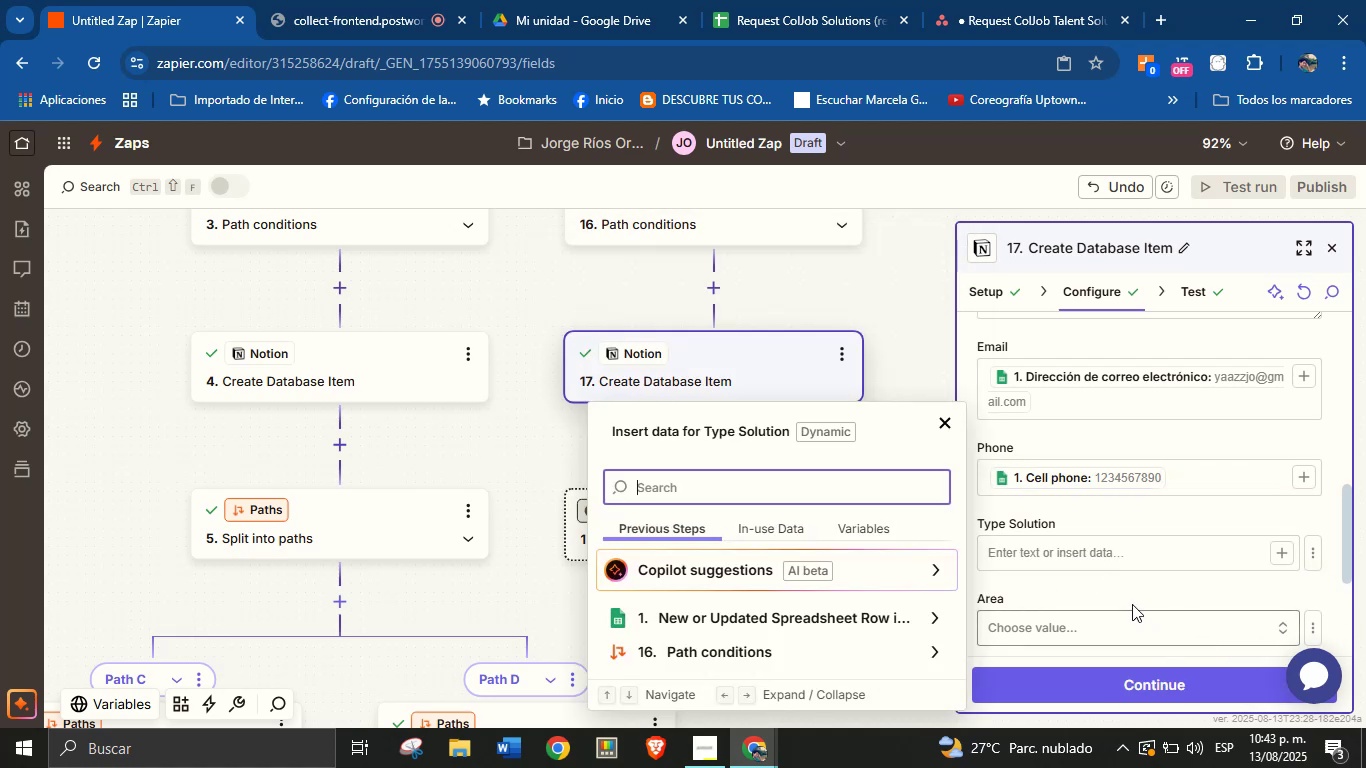 
left_click([1130, 599])
 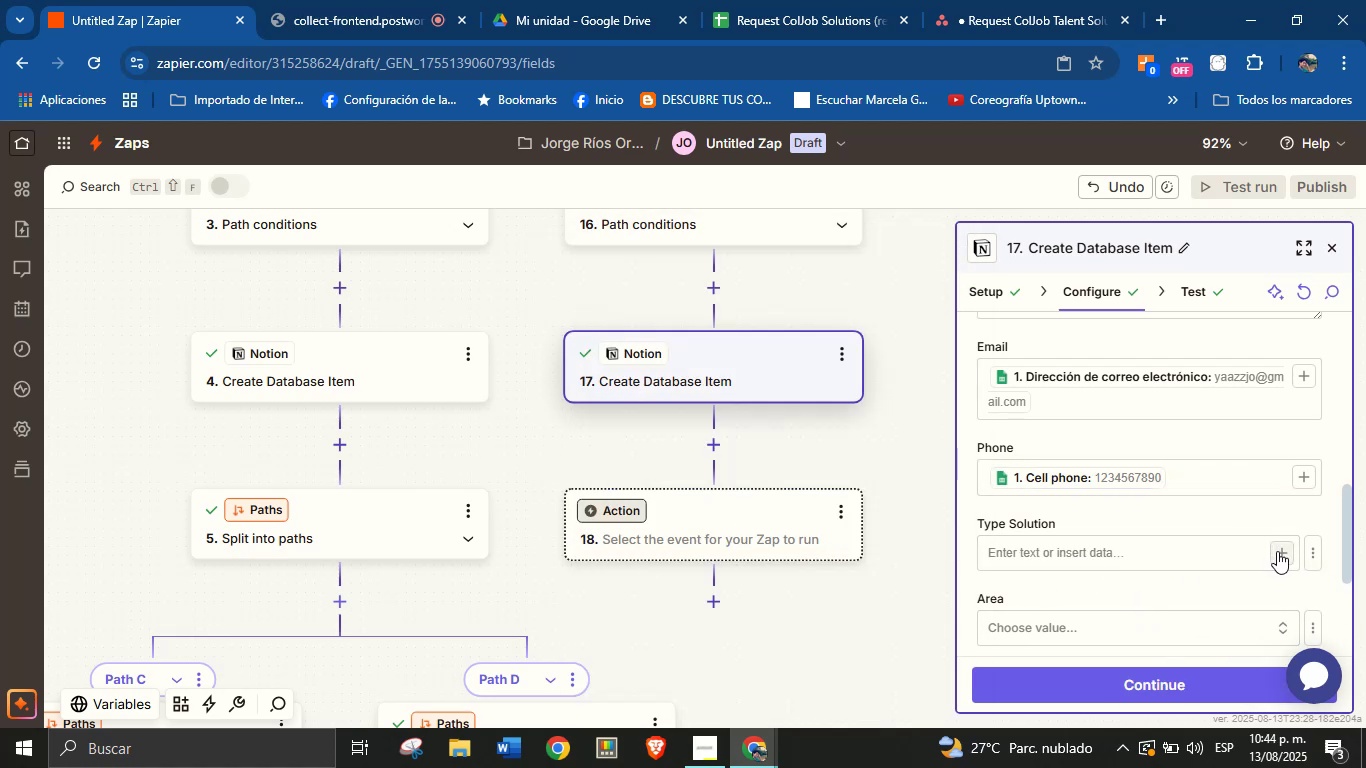 
left_click([1277, 551])
 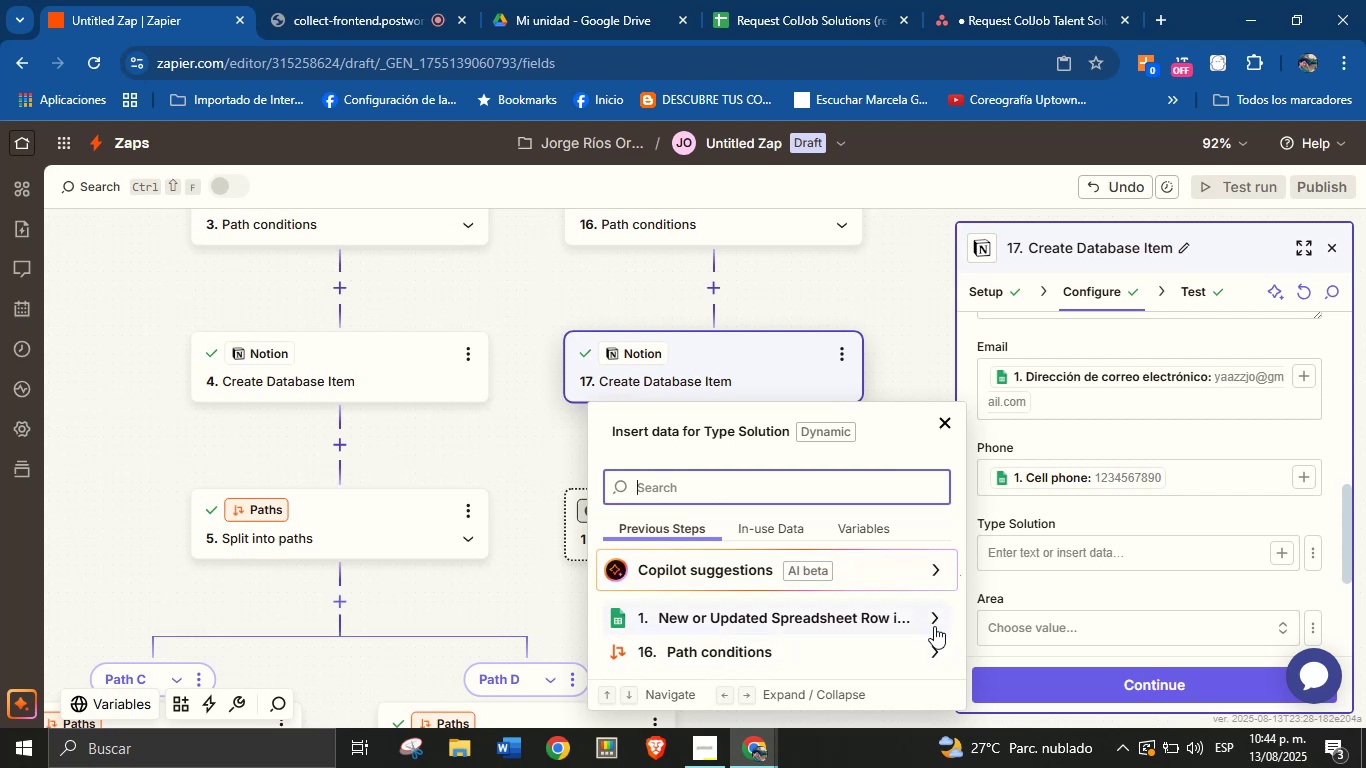 
left_click([935, 621])
 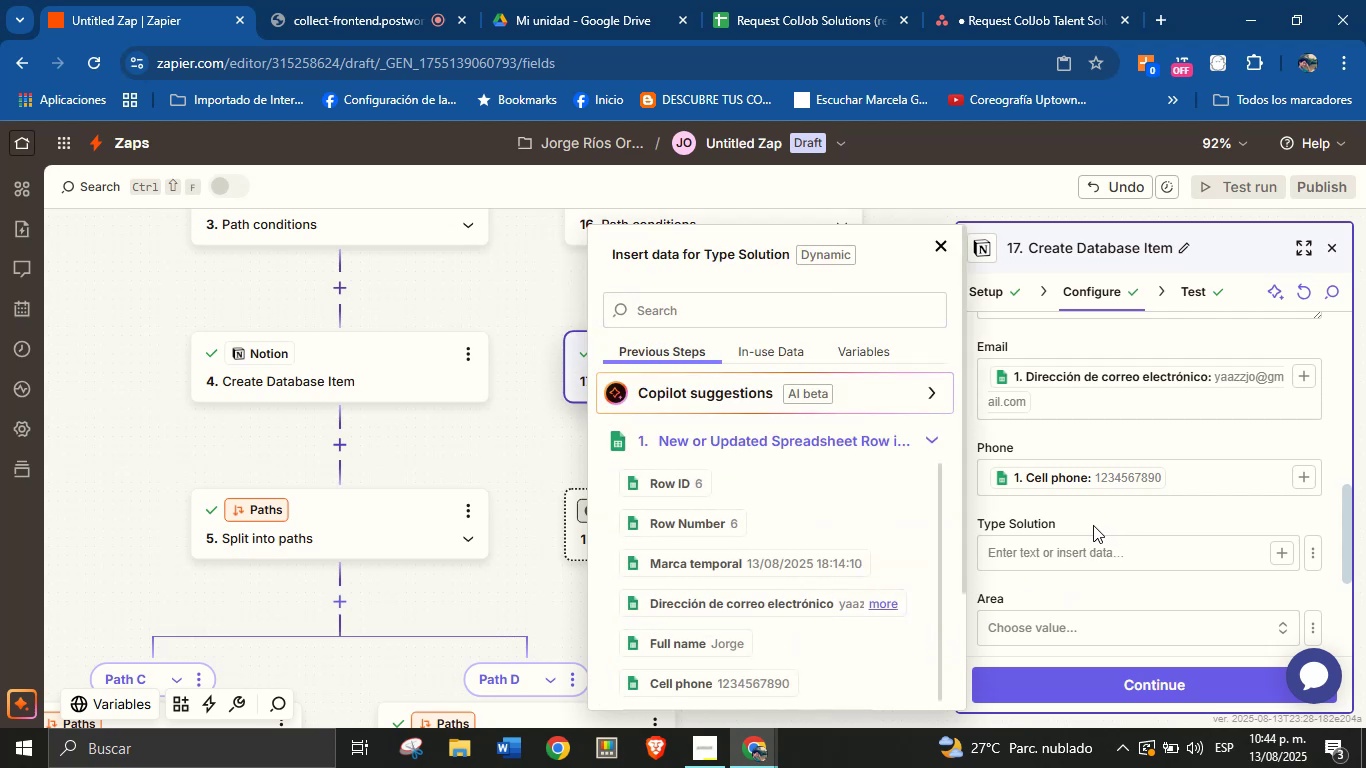 
scroll: coordinate [849, 557], scroll_direction: down, amount: 1.0
 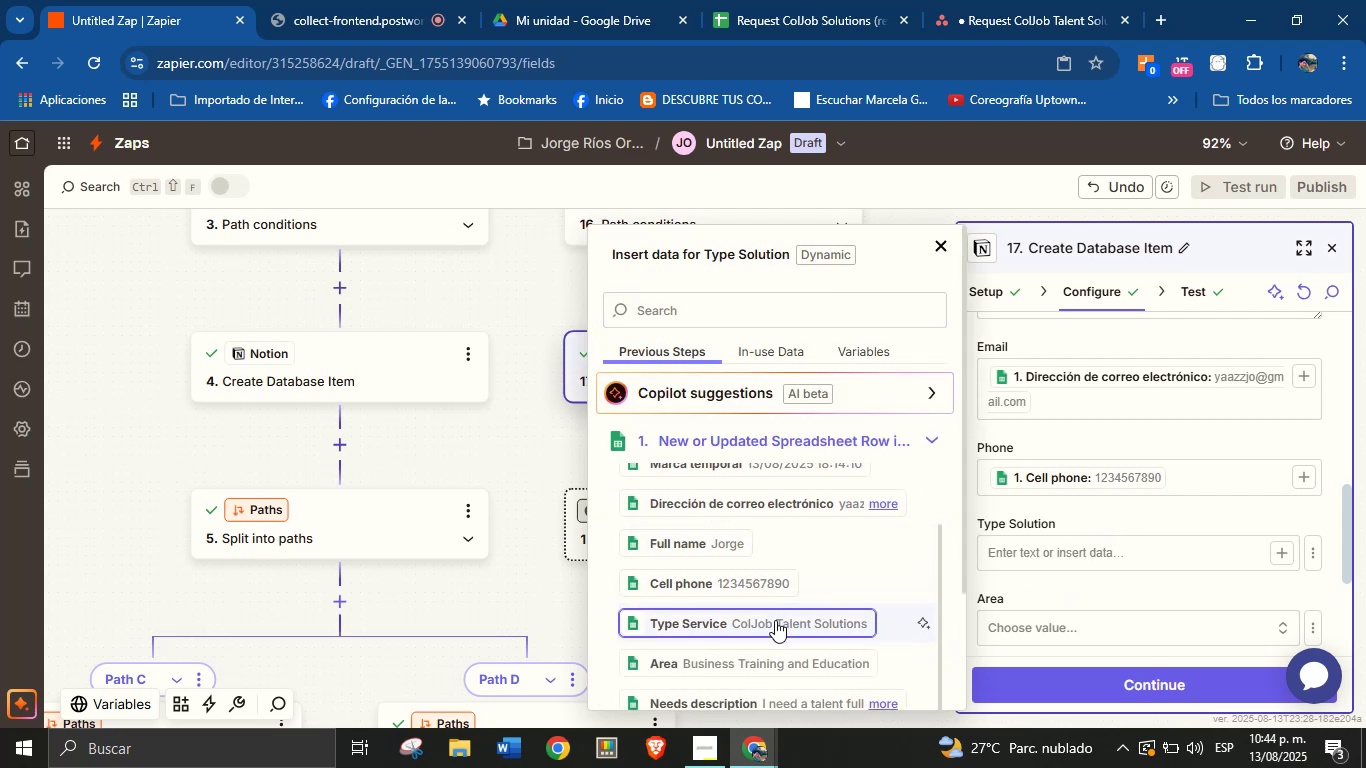 
left_click([775, 626])
 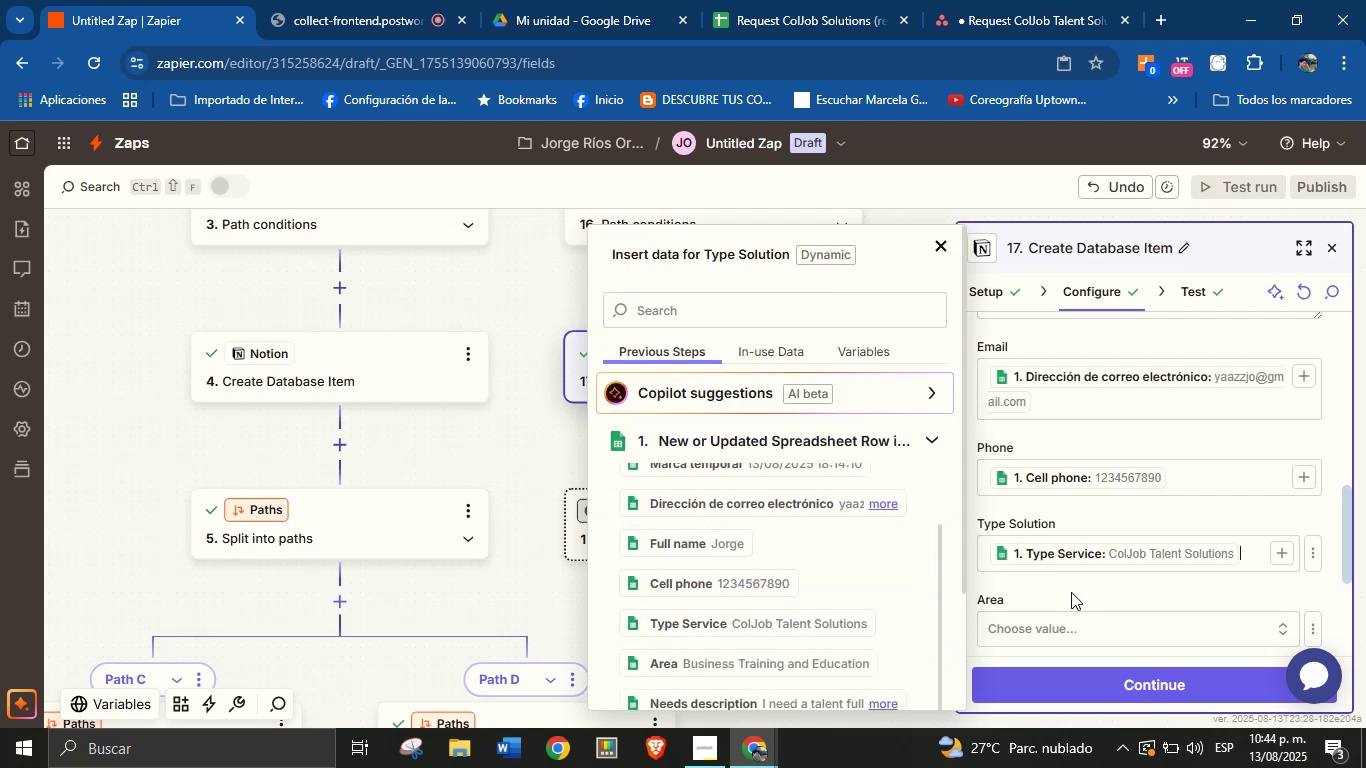 
left_click([1075, 591])
 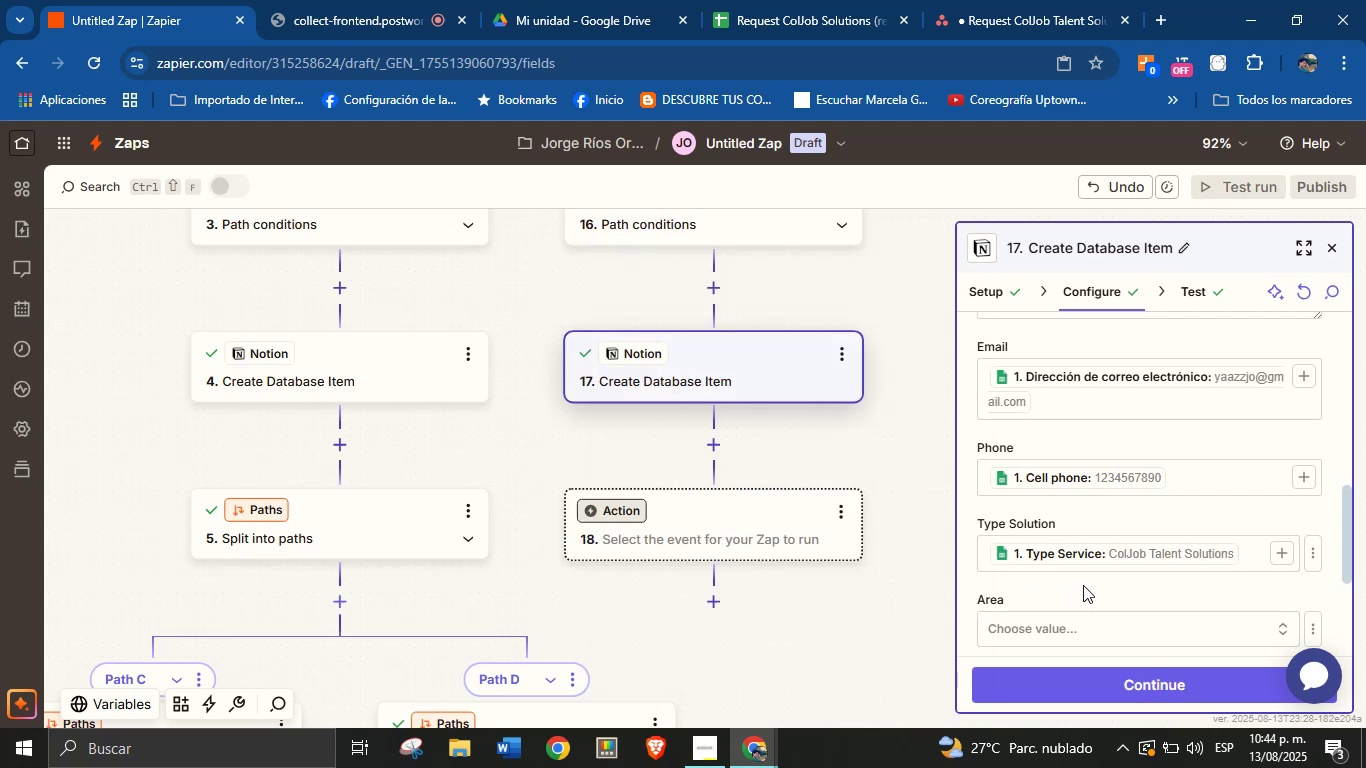 
scroll: coordinate [1096, 573], scroll_direction: down, amount: 1.0
 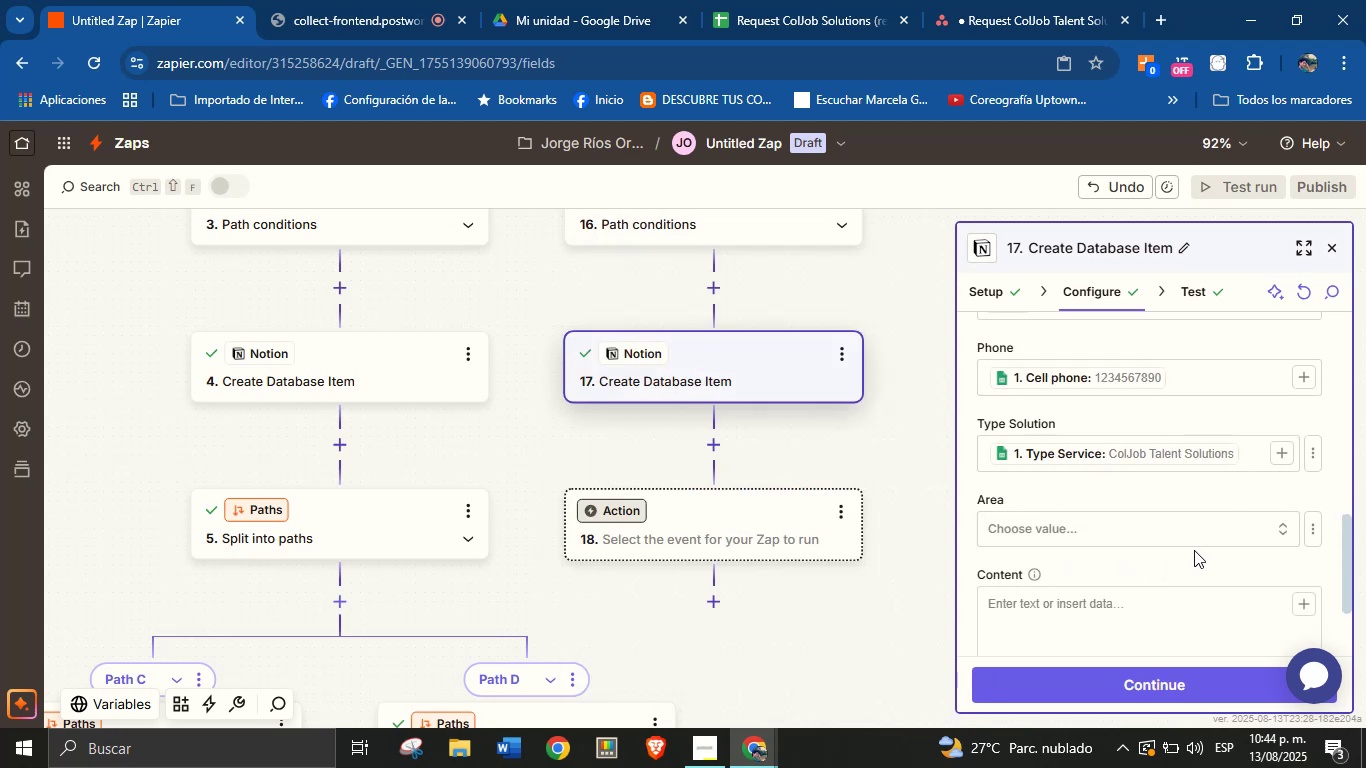 
left_click([1204, 535])
 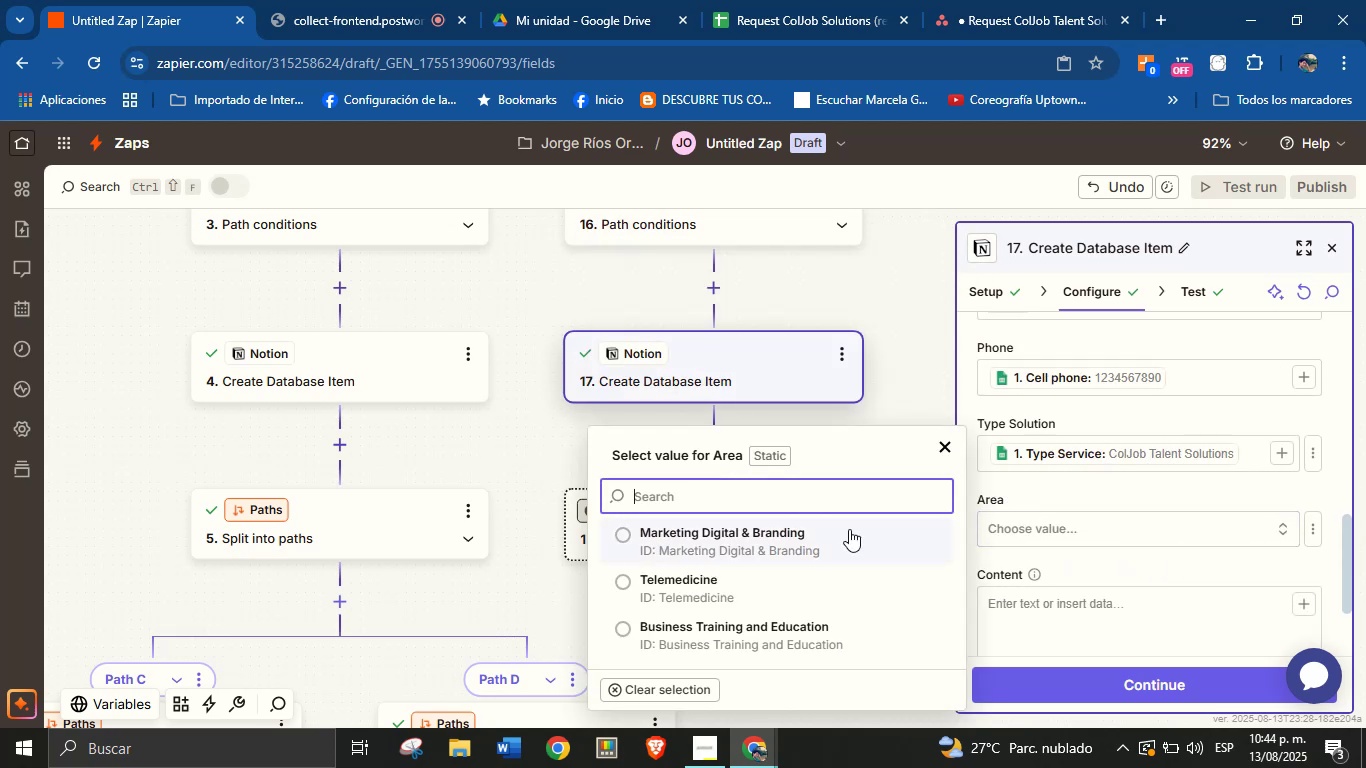 
left_click([1106, 568])
 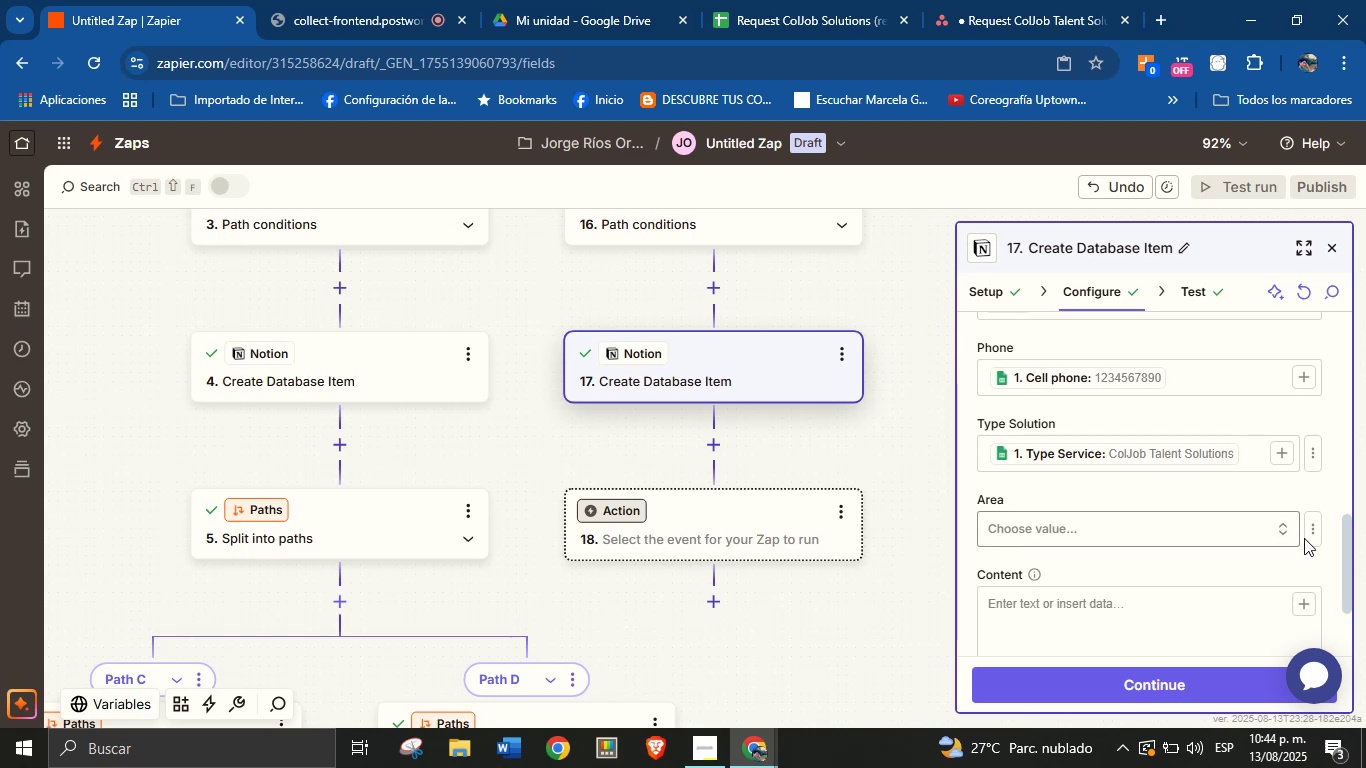 
left_click([1312, 534])
 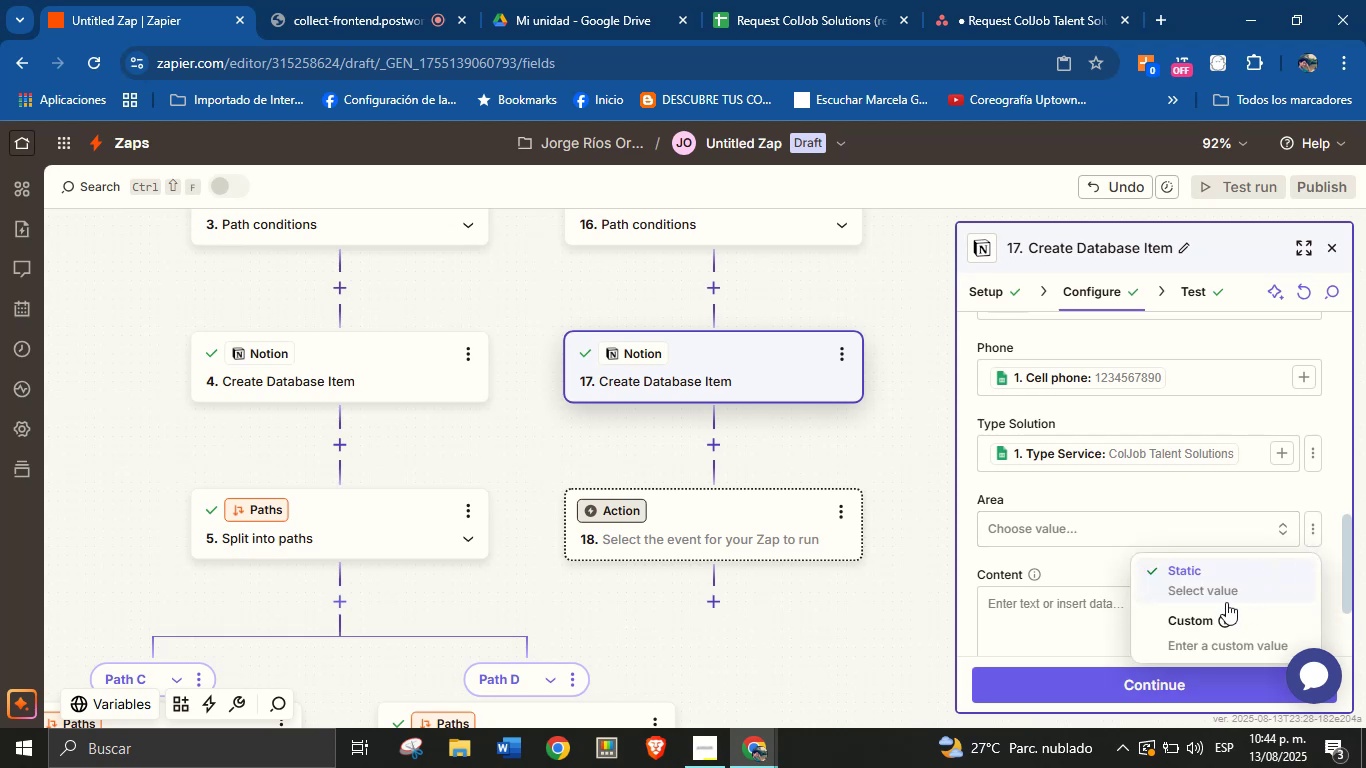 
left_click([1188, 621])
 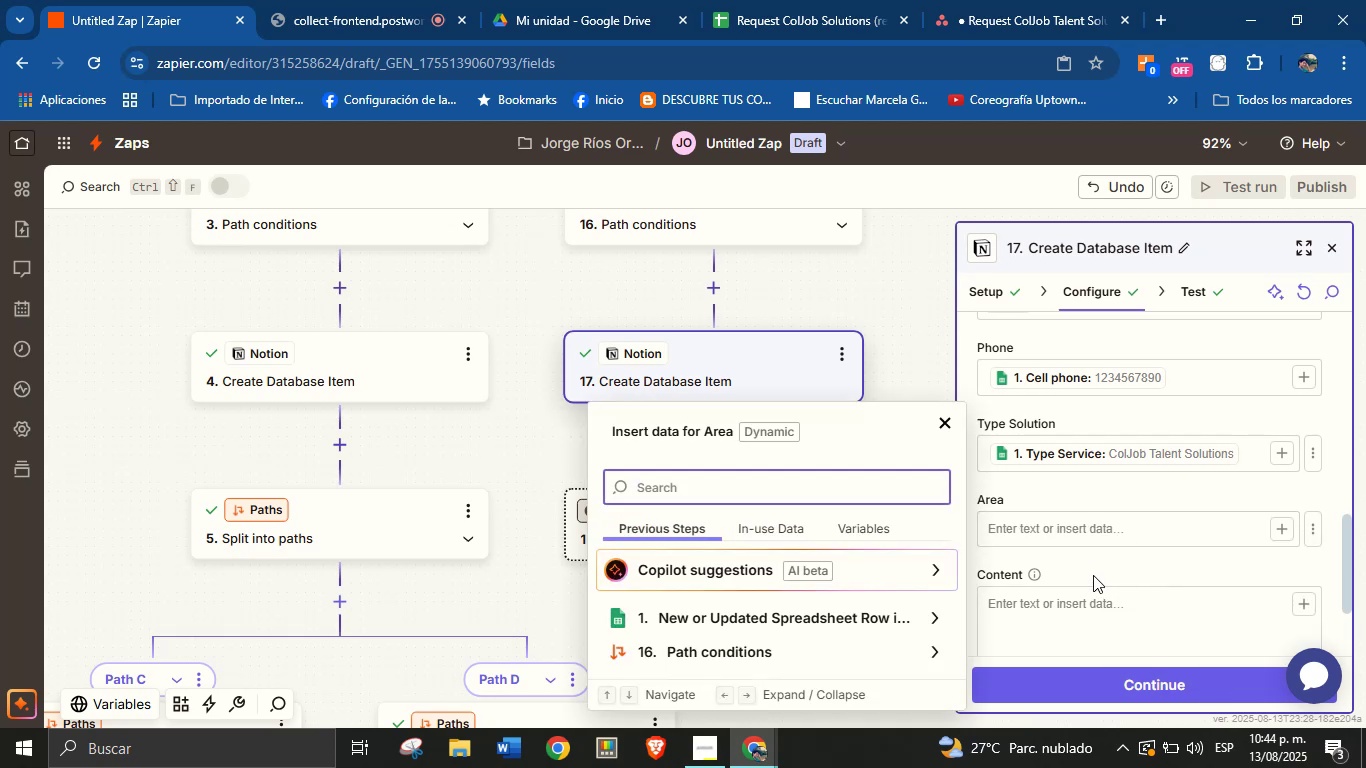 
left_click([1092, 567])
 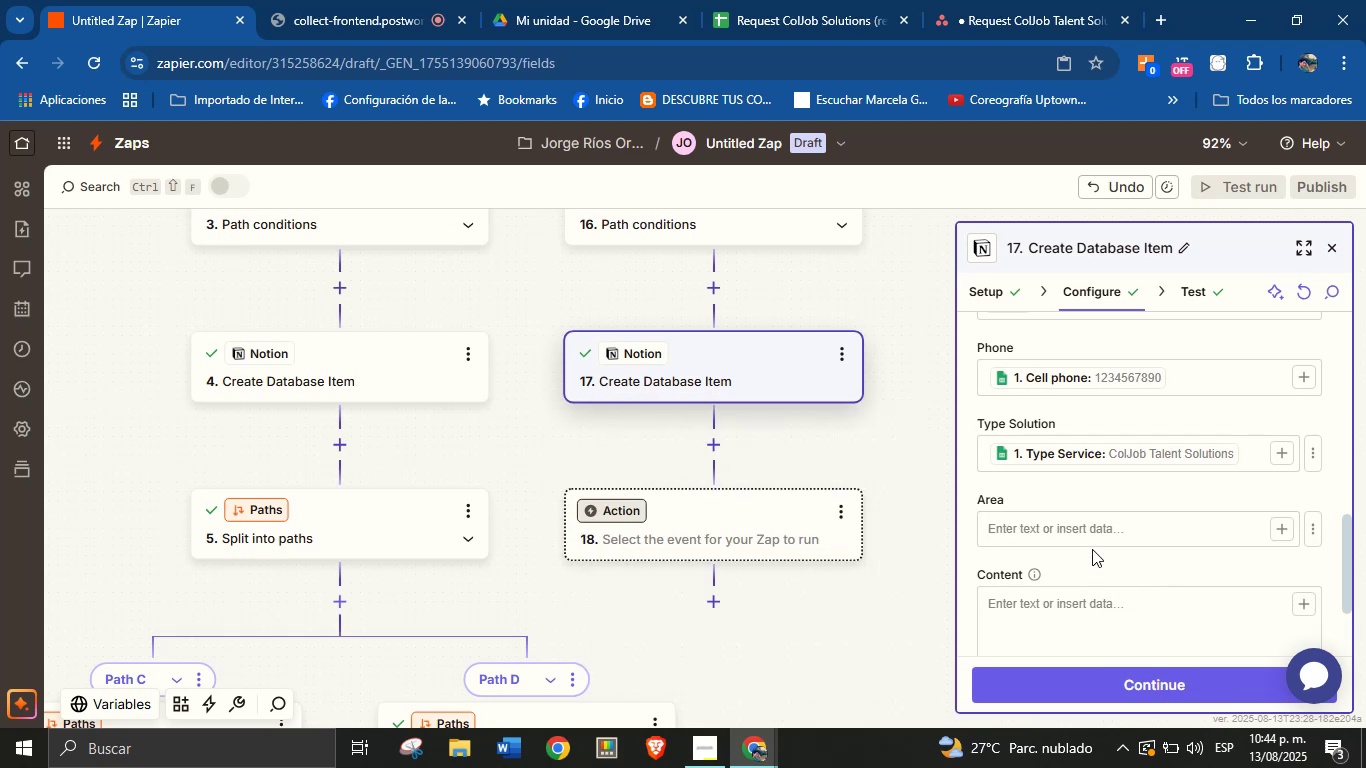 
left_click([1092, 532])
 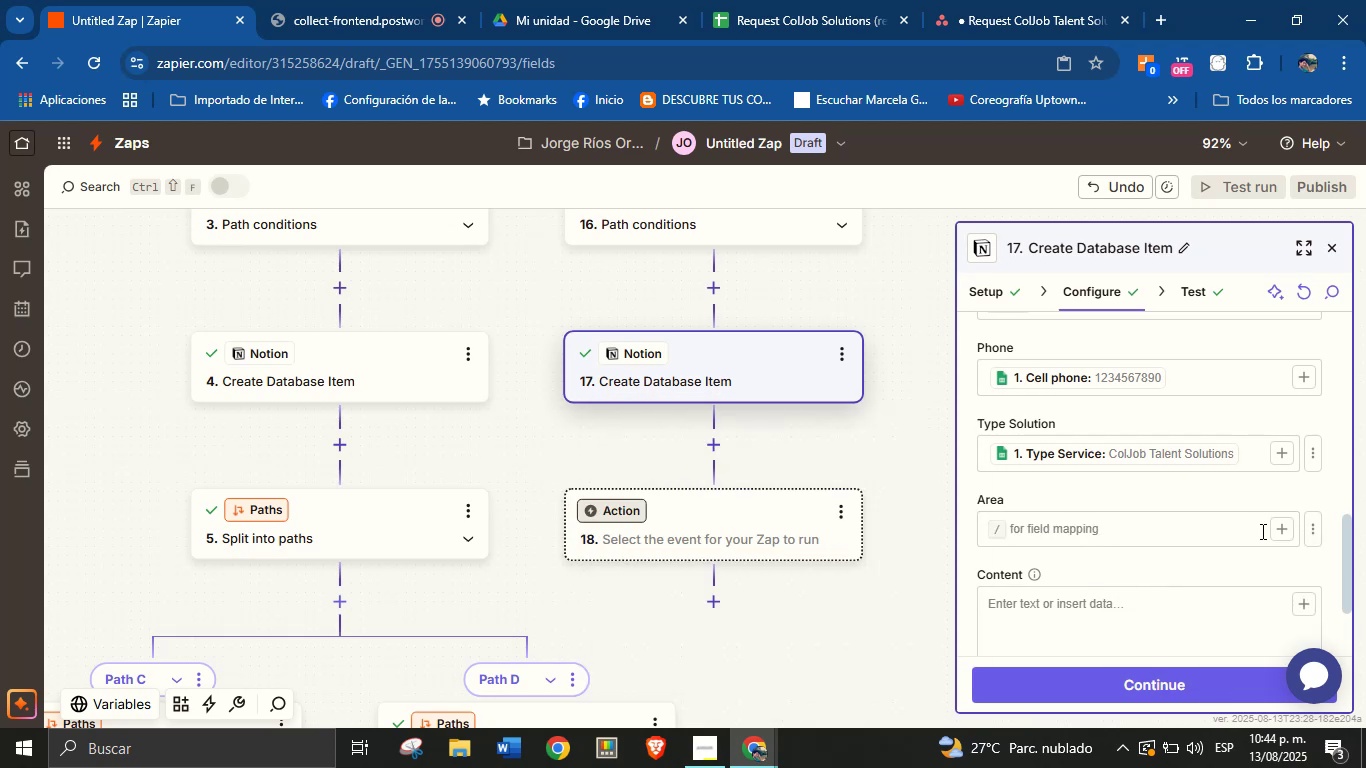 
left_click([1276, 531])
 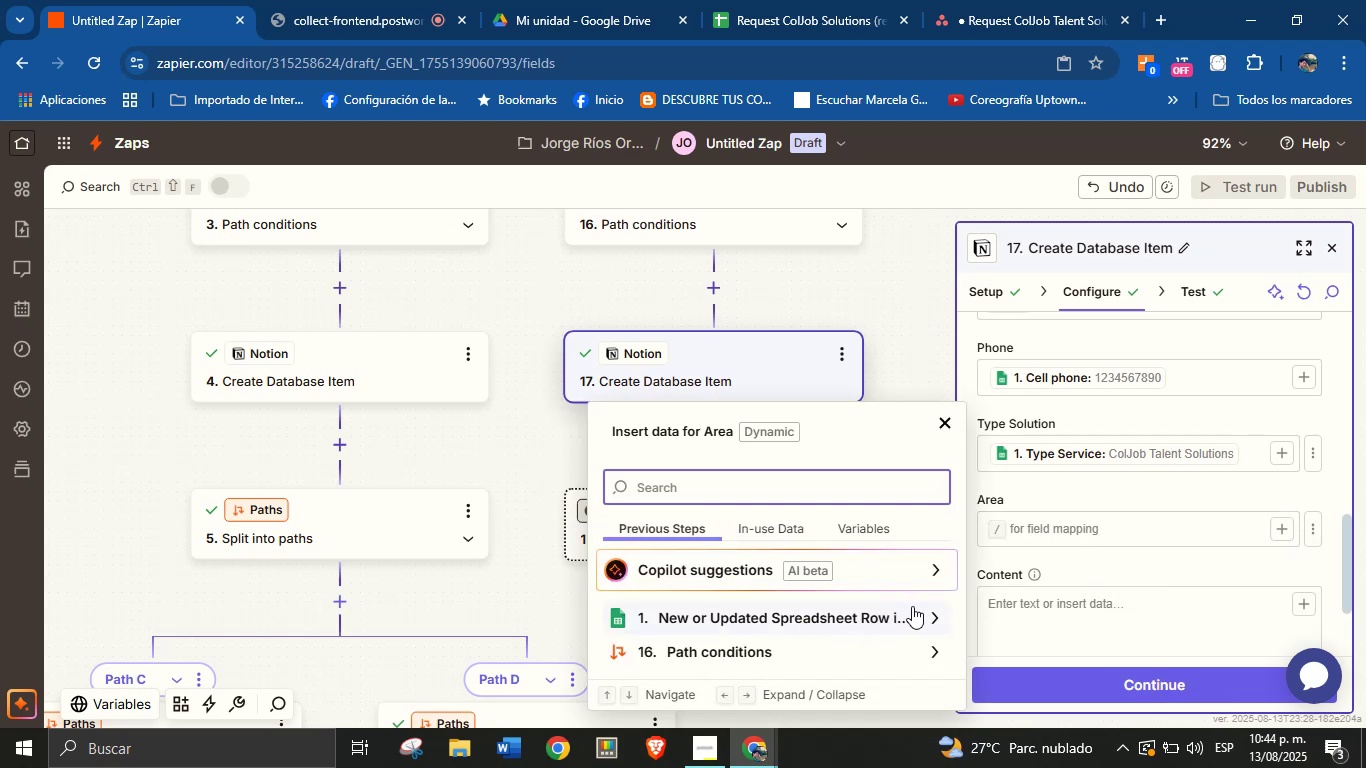 
left_click([924, 611])
 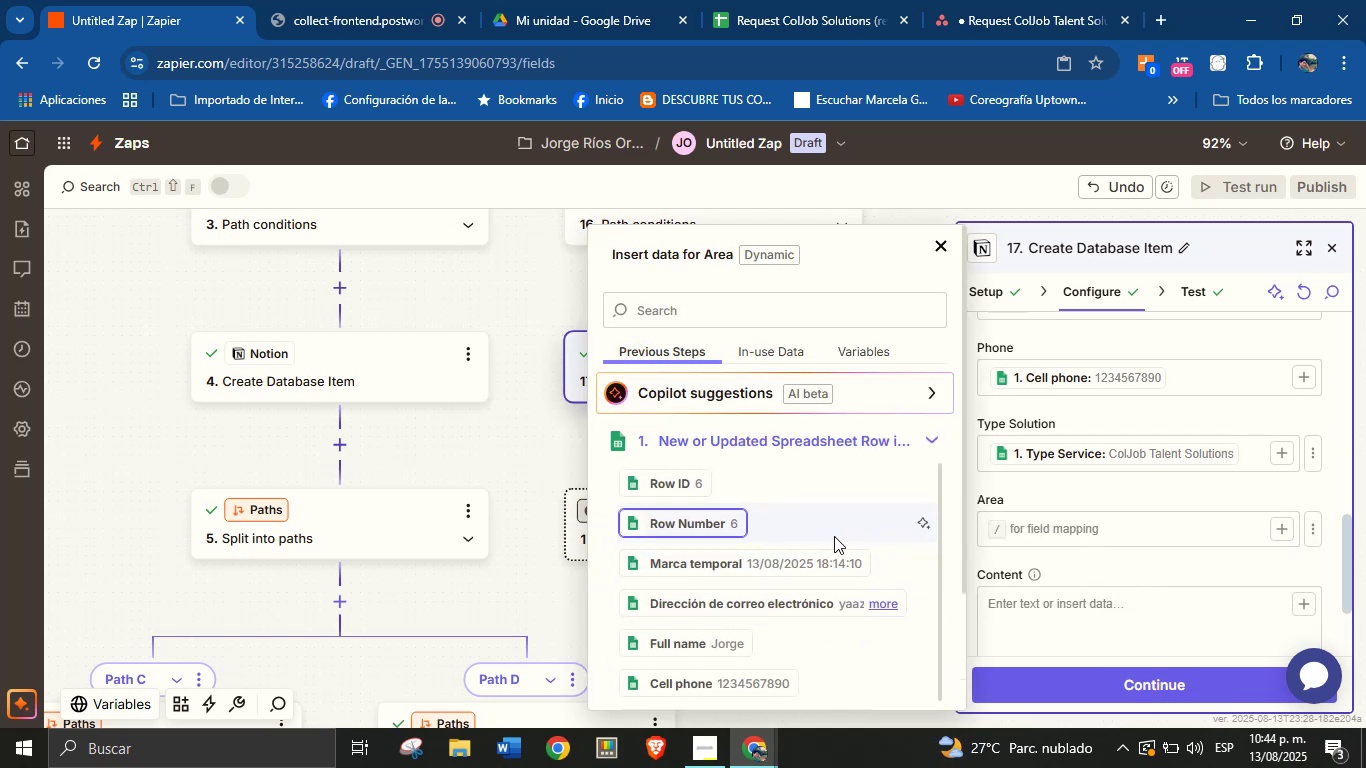 
scroll: coordinate [776, 565], scroll_direction: down, amount: 1.0
 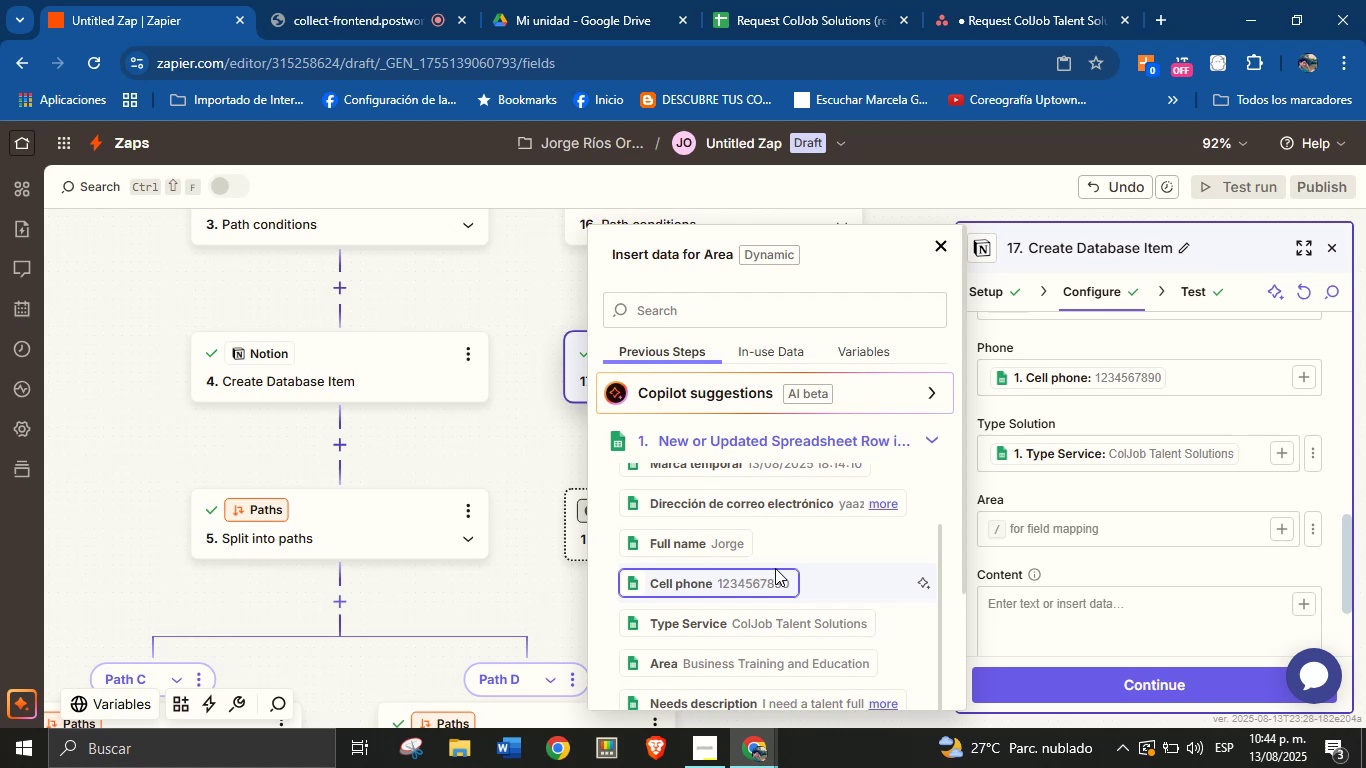 
wait(5.38)
 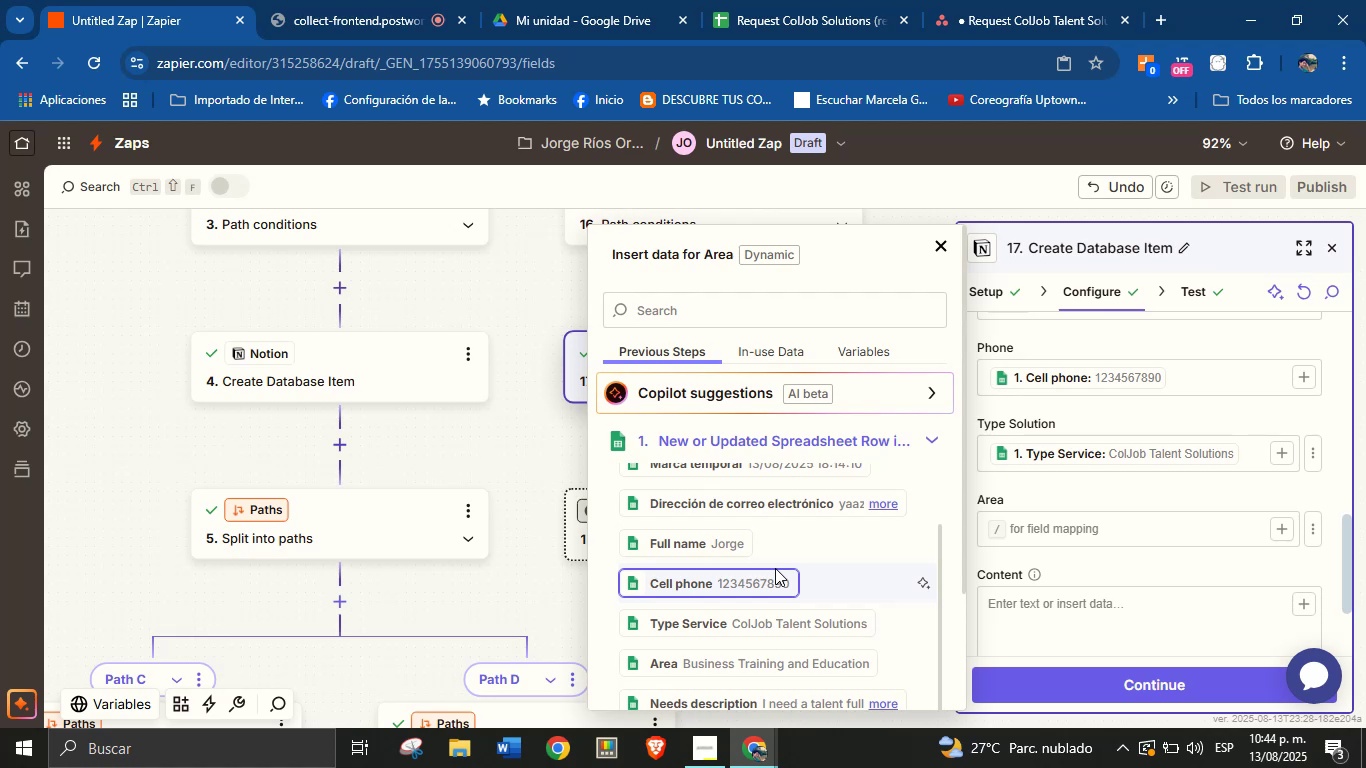 
scroll: coordinate [775, 578], scroll_direction: up, amount: 1.0
 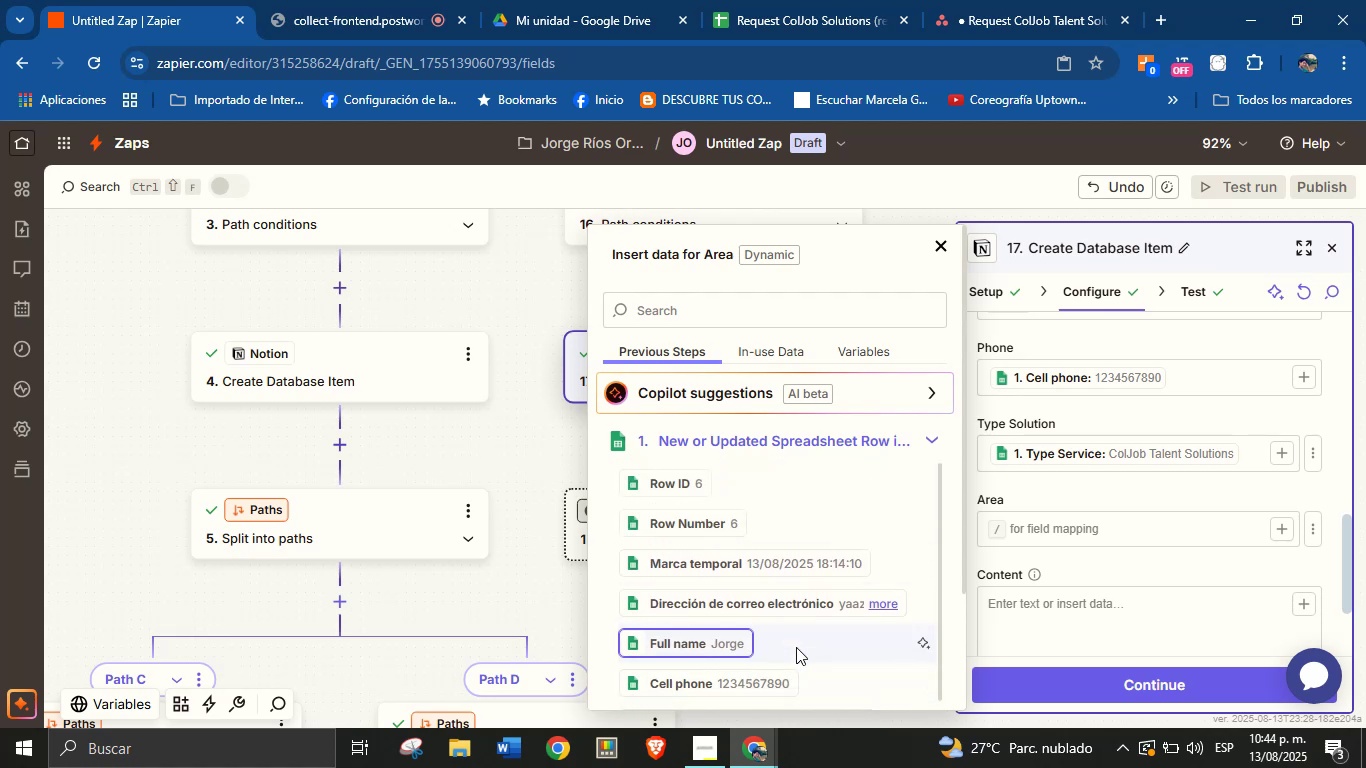 
scroll: coordinate [758, 583], scroll_direction: down, amount: 2.0
 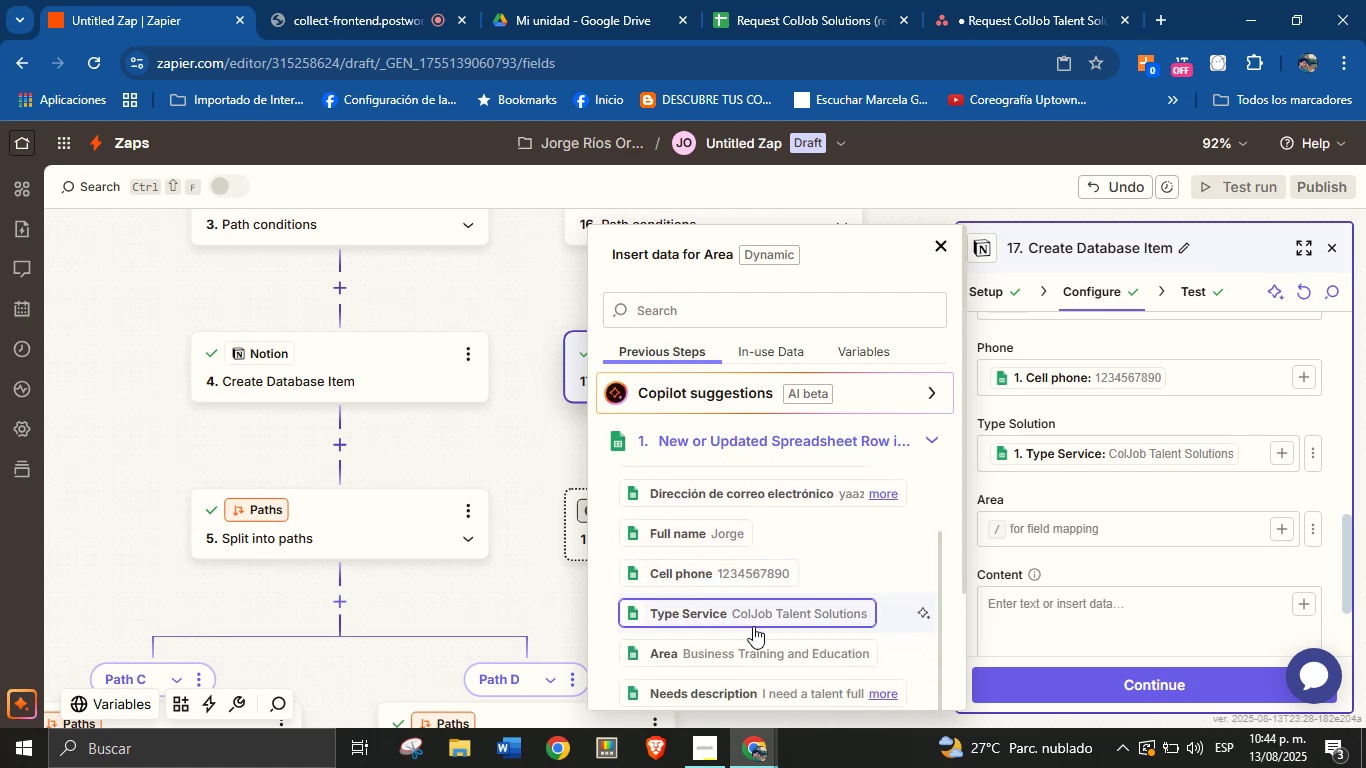 
left_click([749, 641])
 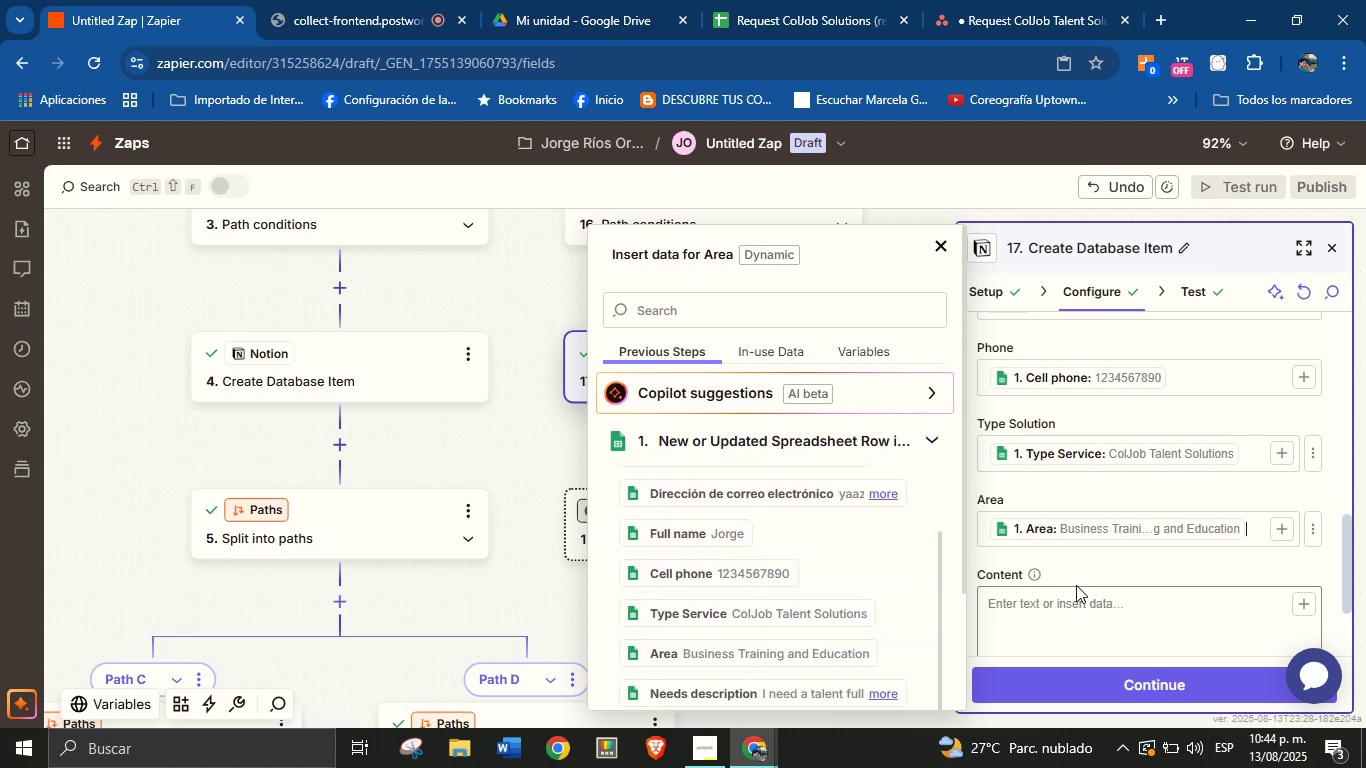 
left_click([1107, 575])
 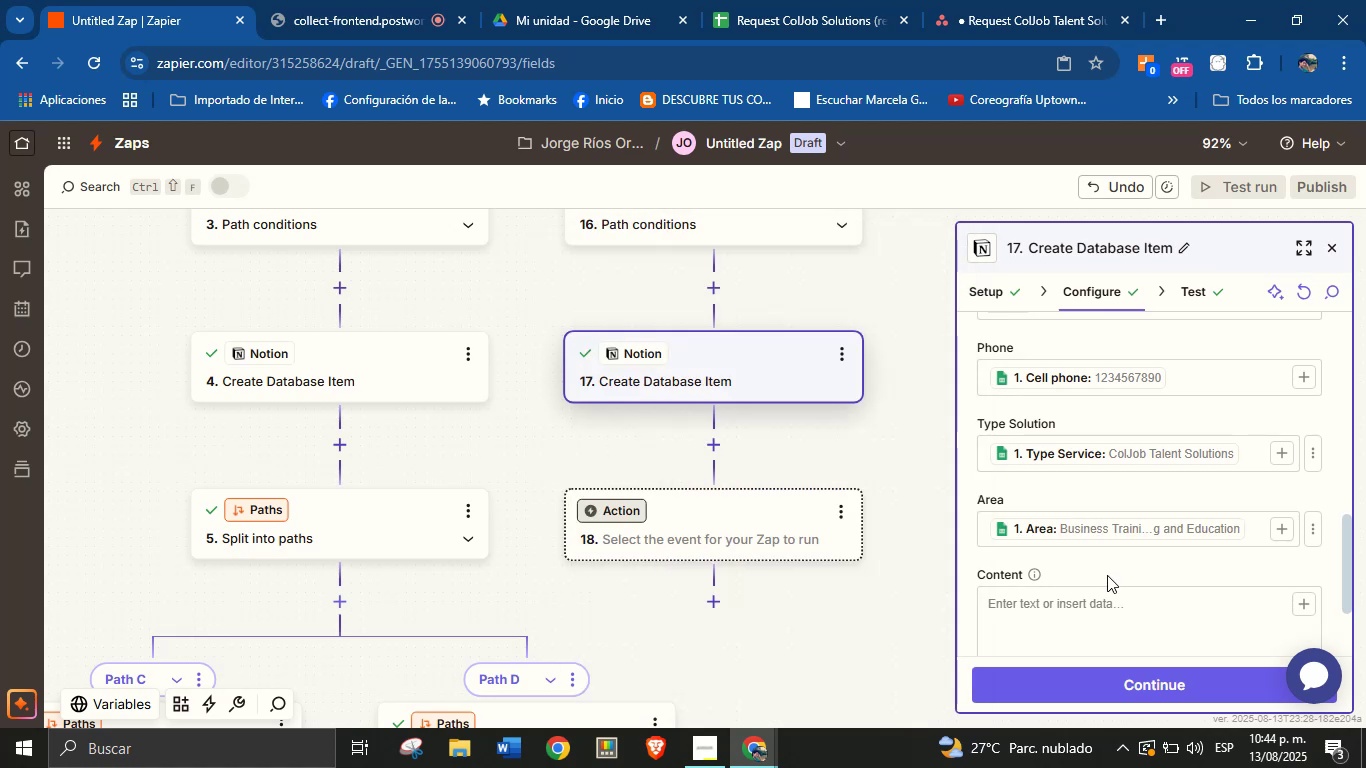 
scroll: coordinate [1162, 384], scroll_direction: down, amount: 6.0
 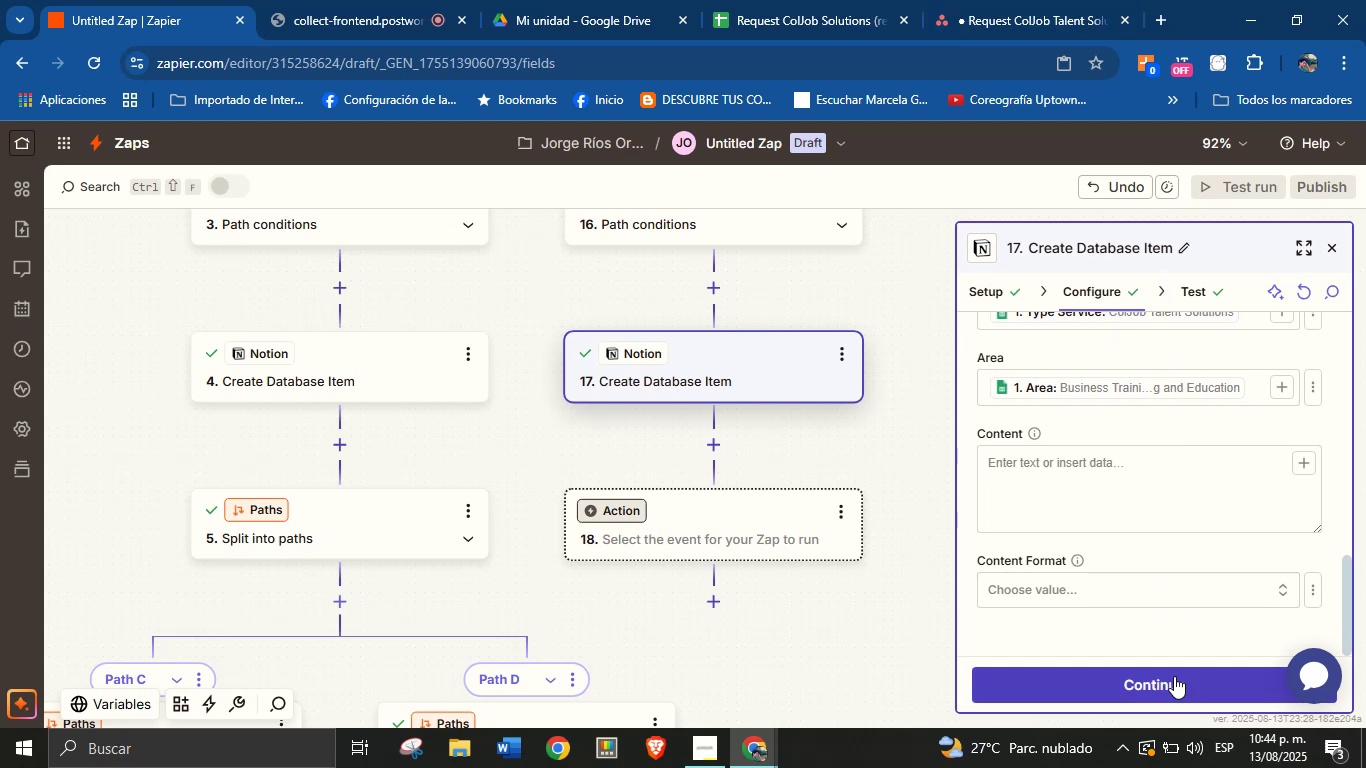 
left_click([1174, 676])
 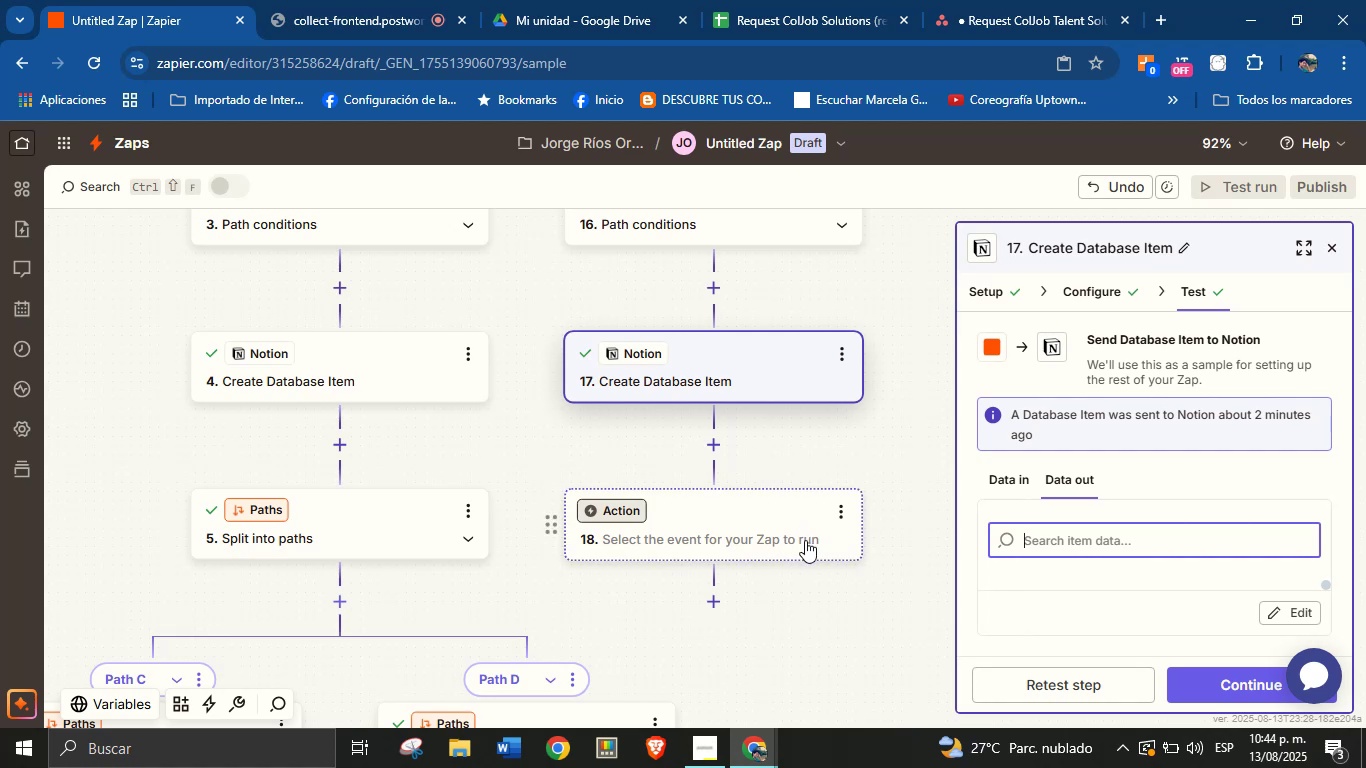 
wait(6.46)
 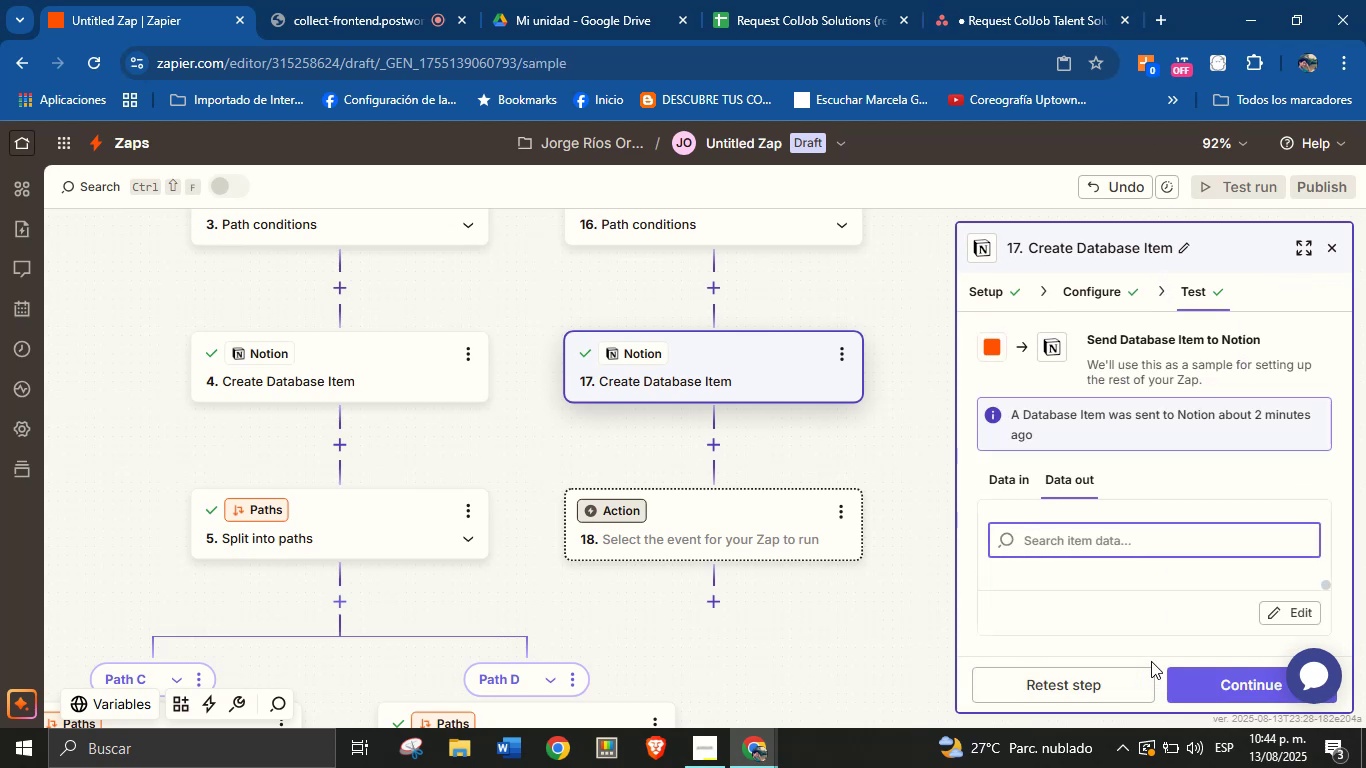 
left_click([1227, 690])
 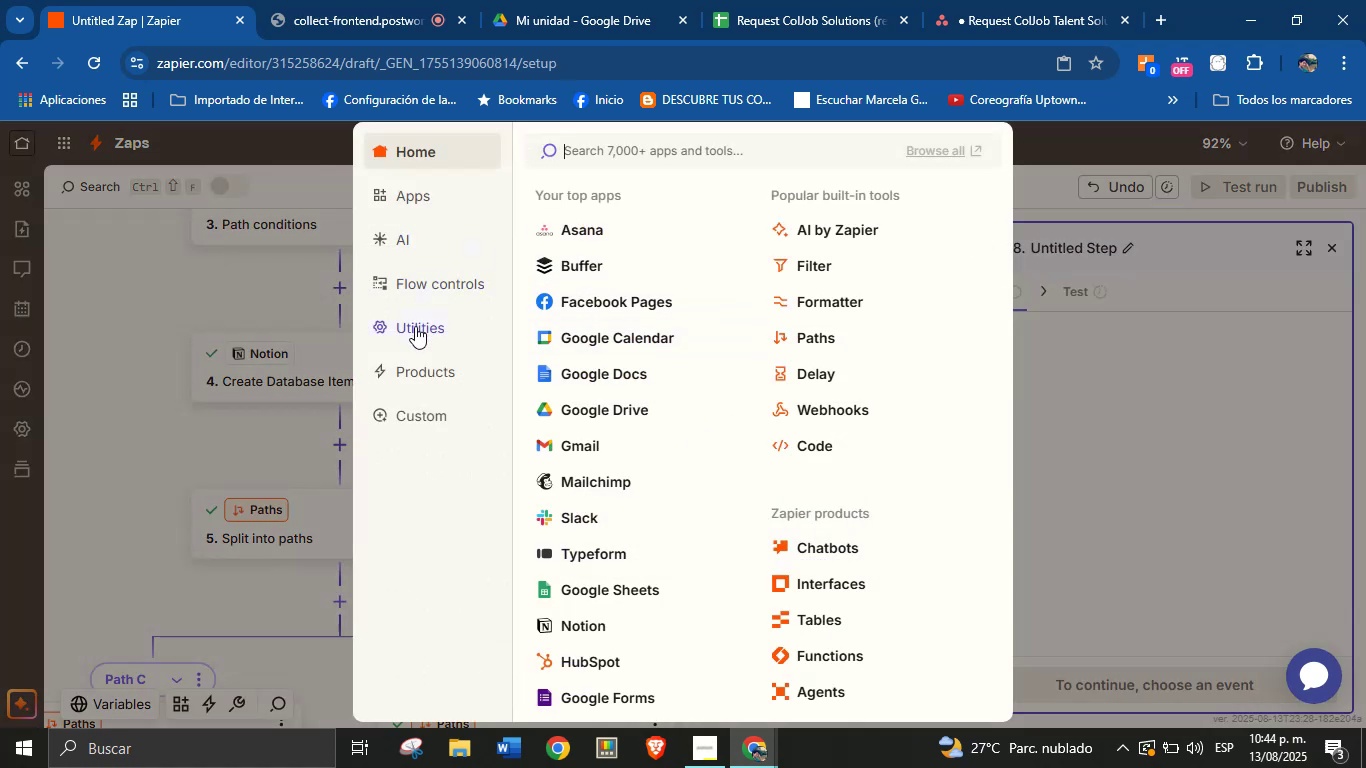 
left_click([1122, 431])
 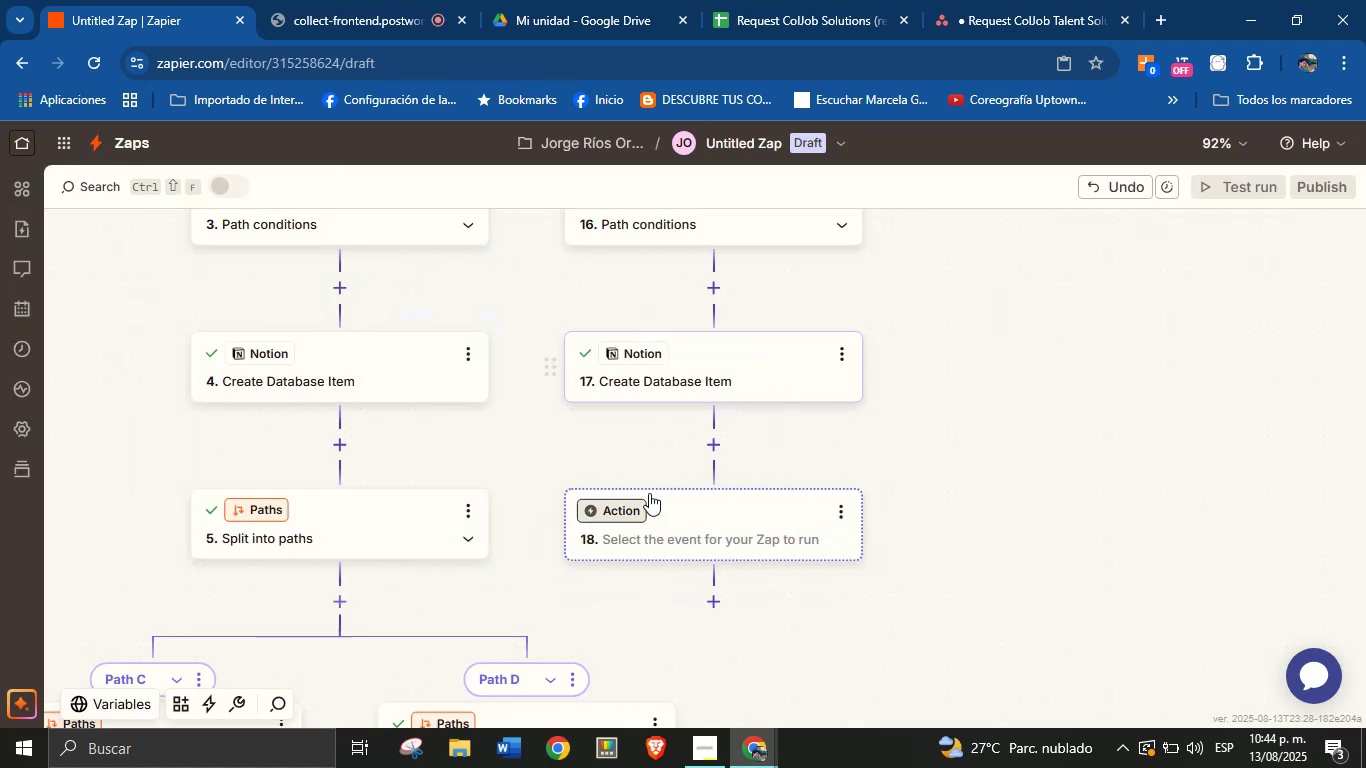 
left_click([618, 509])
 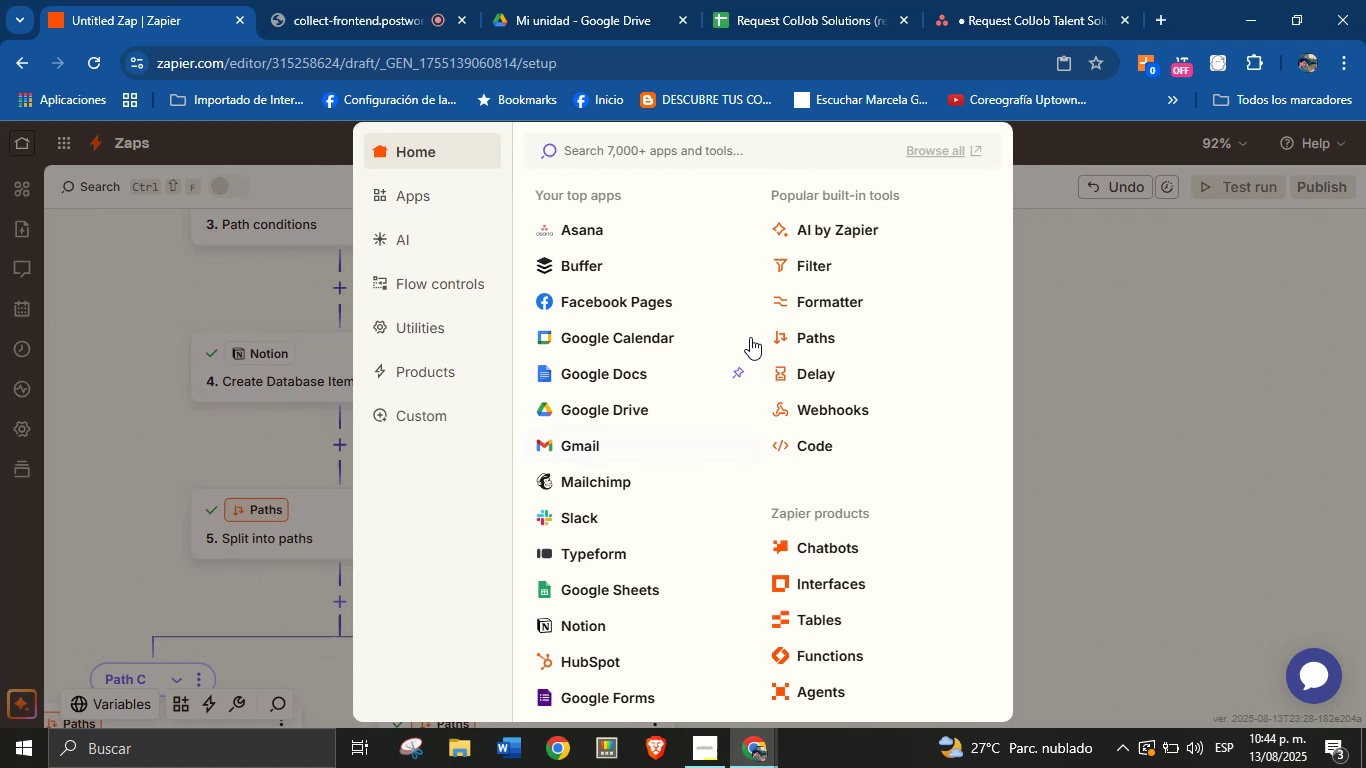 
left_click([836, 343])
 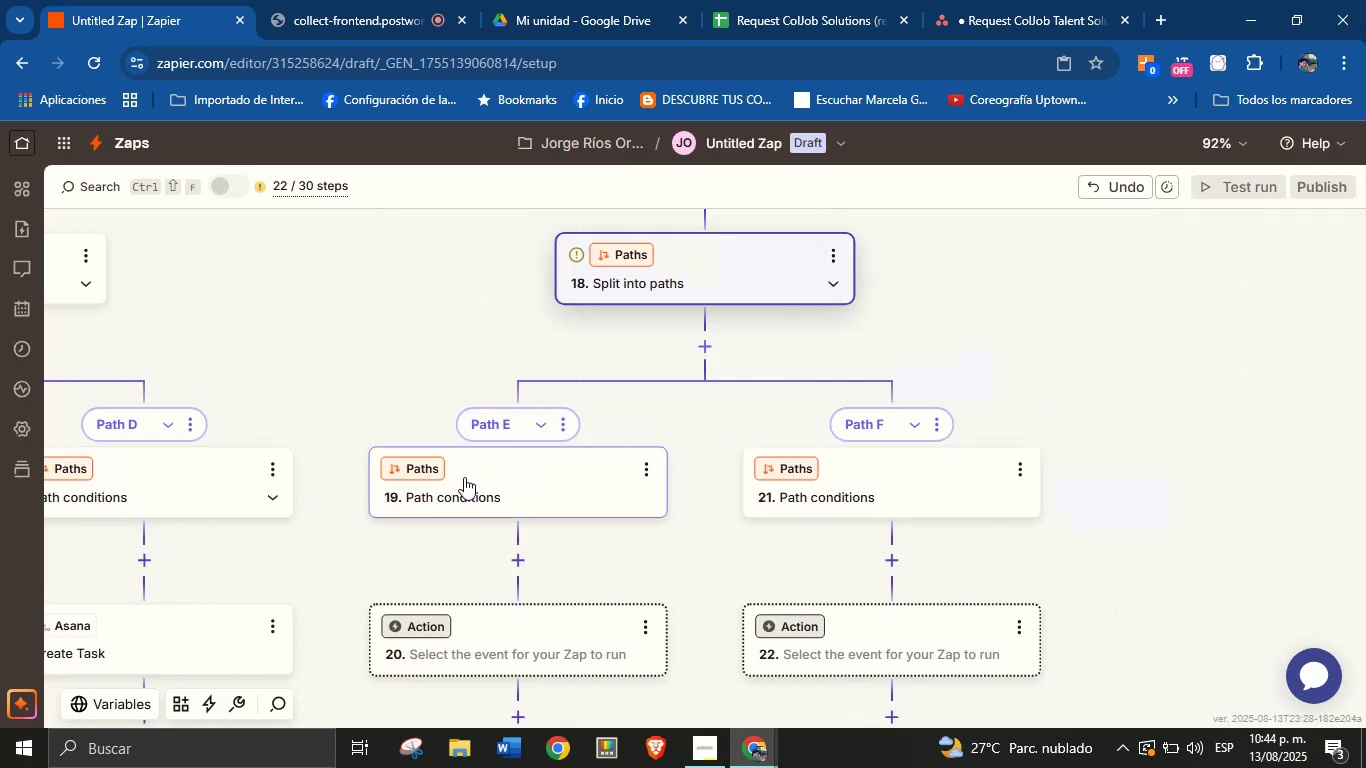 
wait(9.27)
 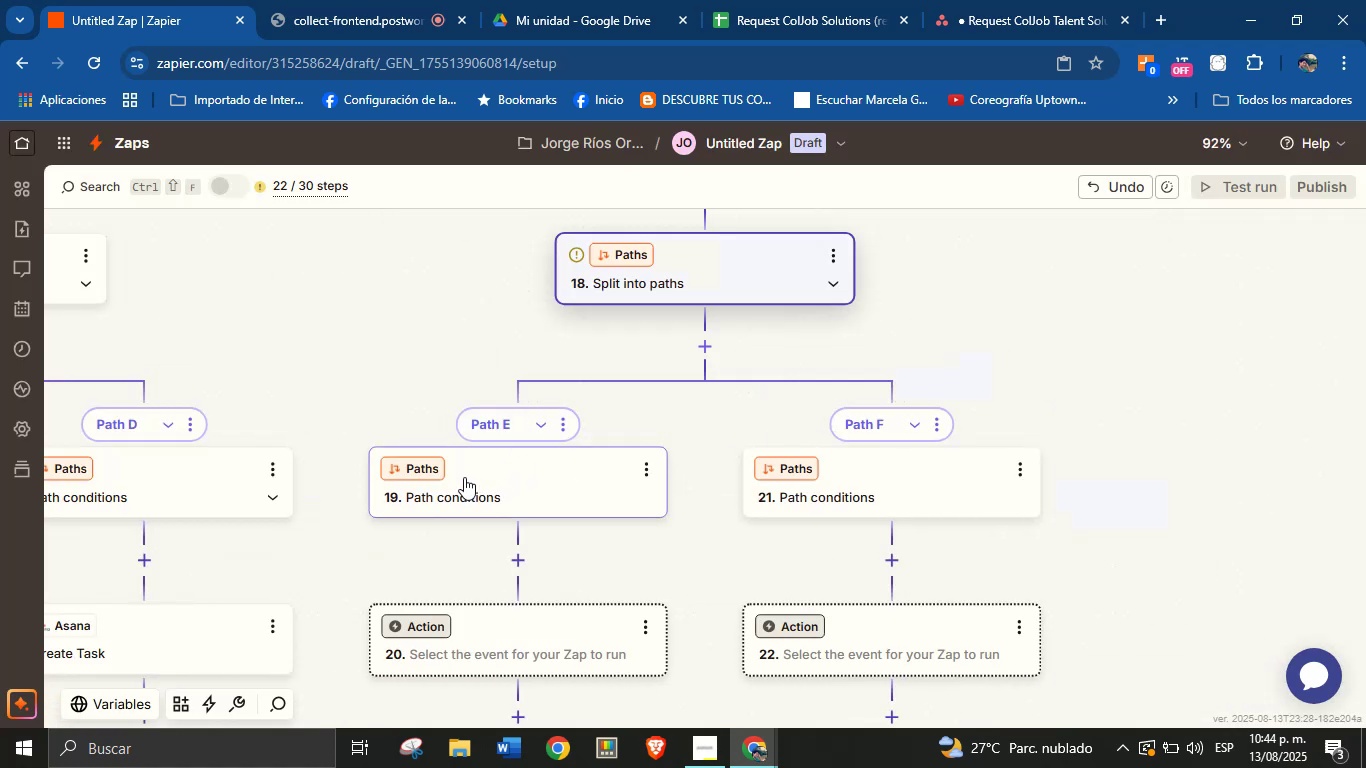 
left_click([453, 464])
 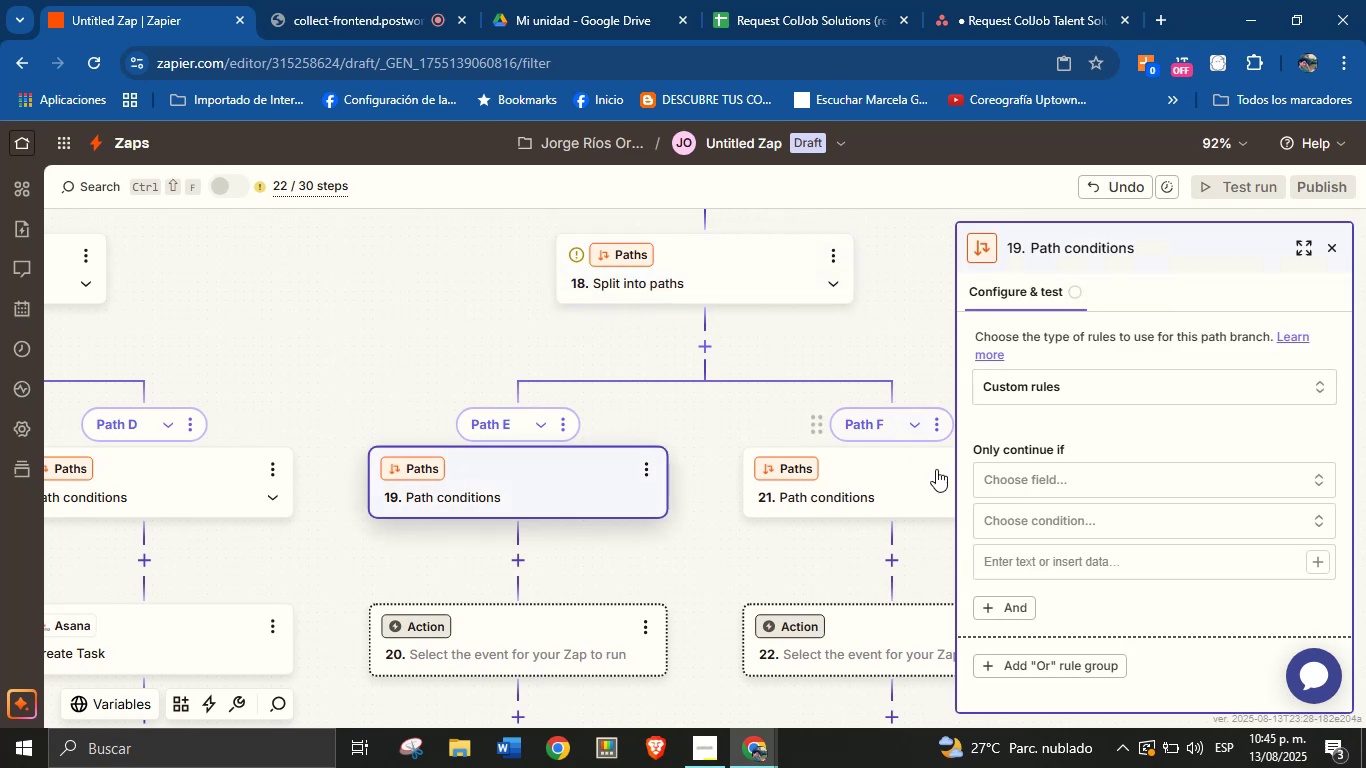 
left_click([1091, 486])
 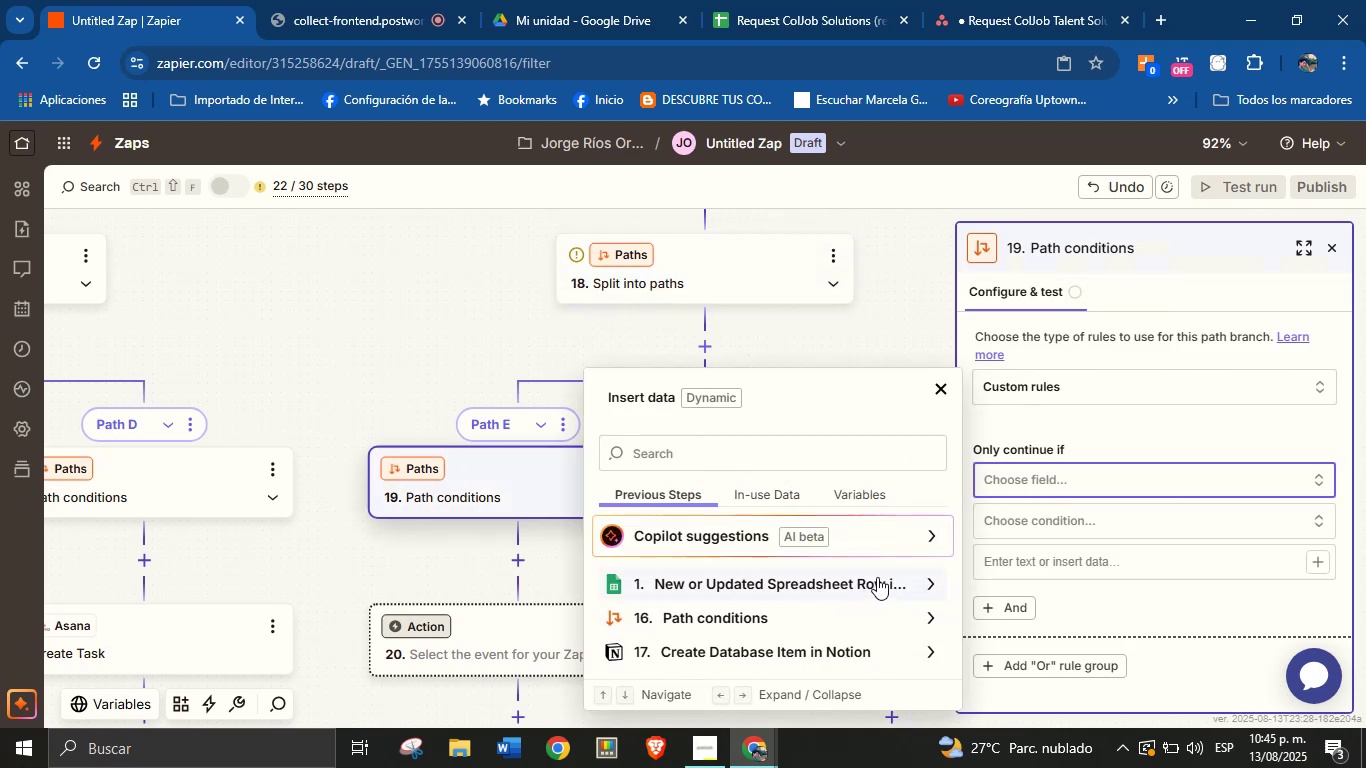 
wait(6.71)
 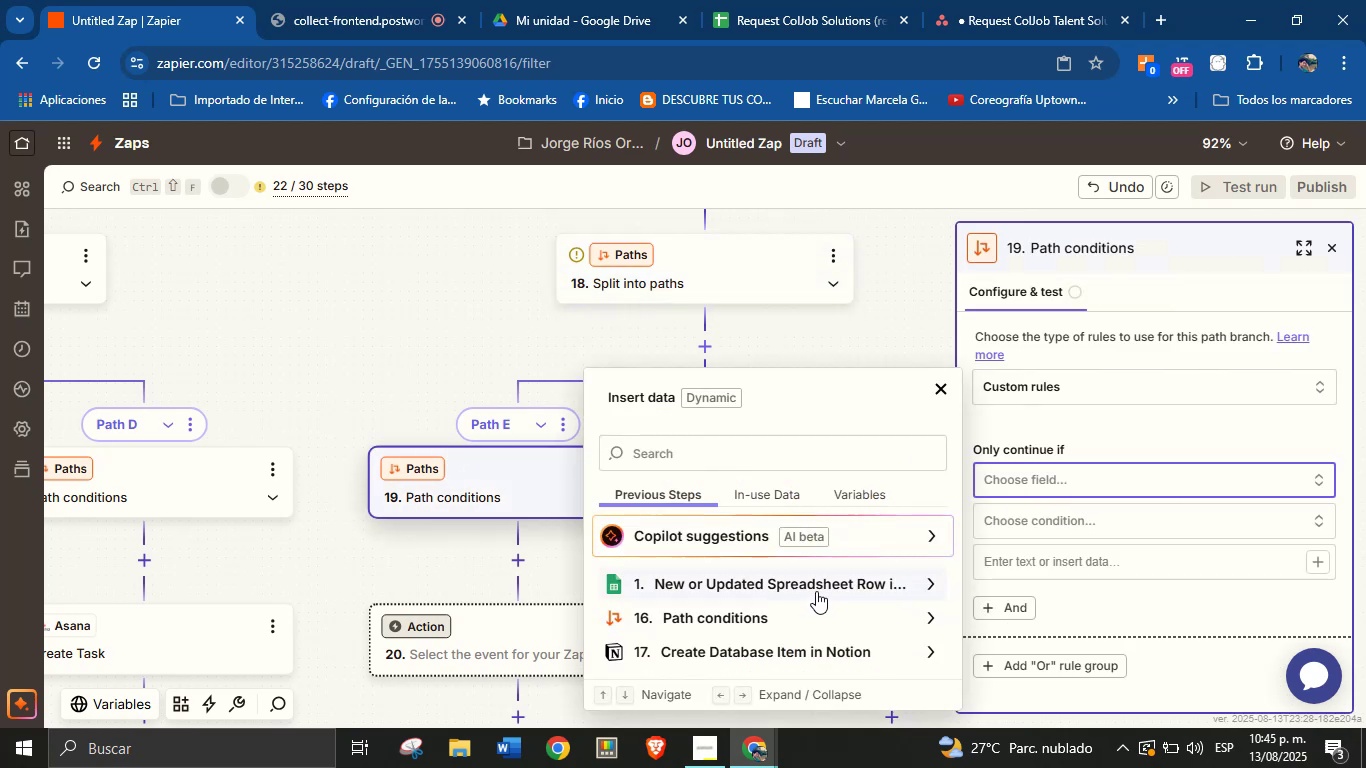 
left_click([924, 582])
 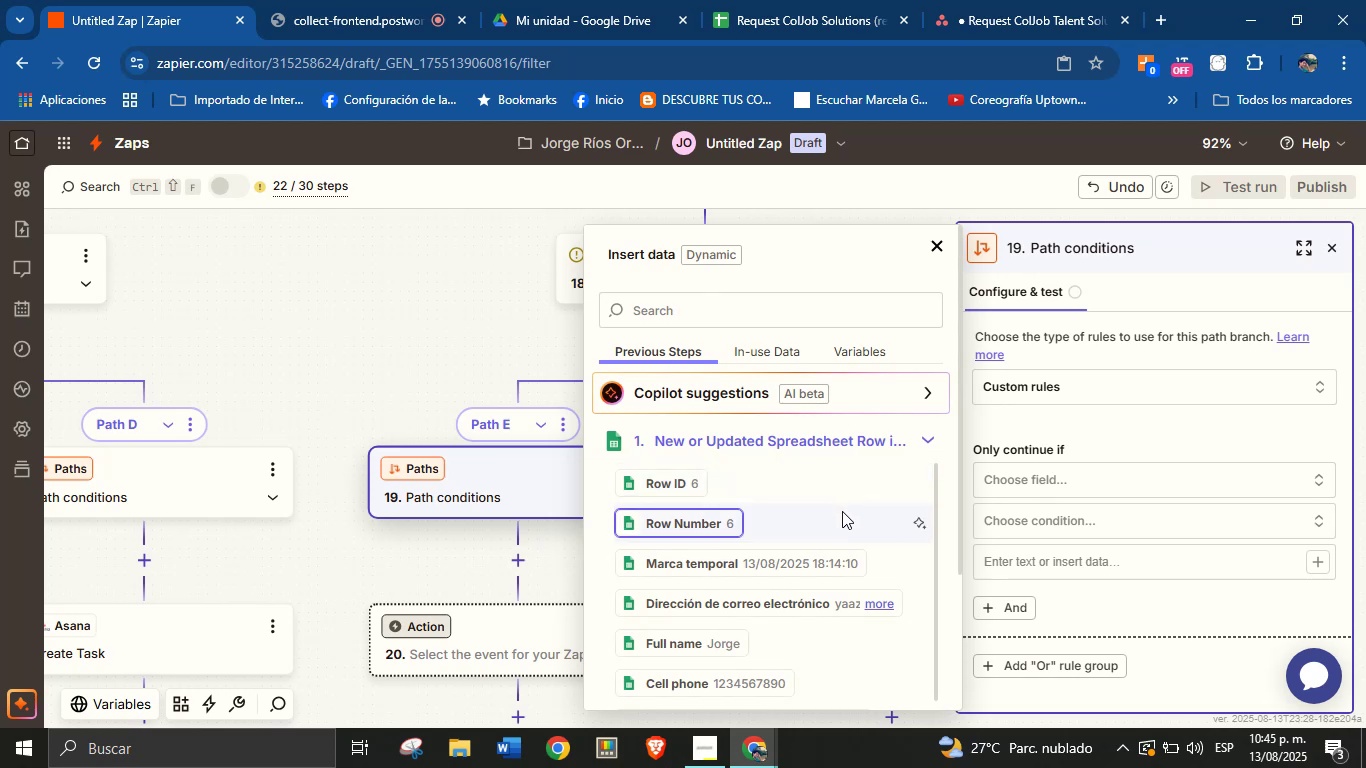 
left_click([1084, 439])
 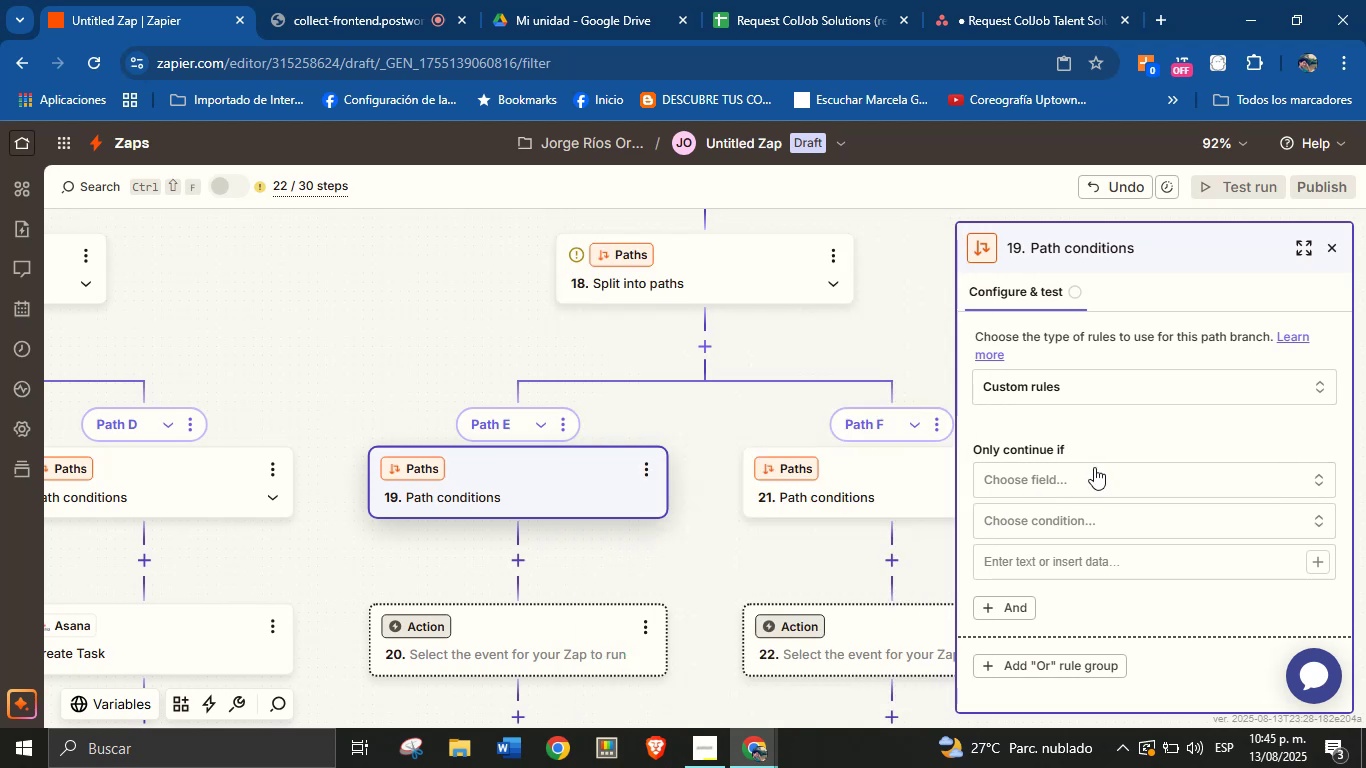 
left_click([1094, 471])
 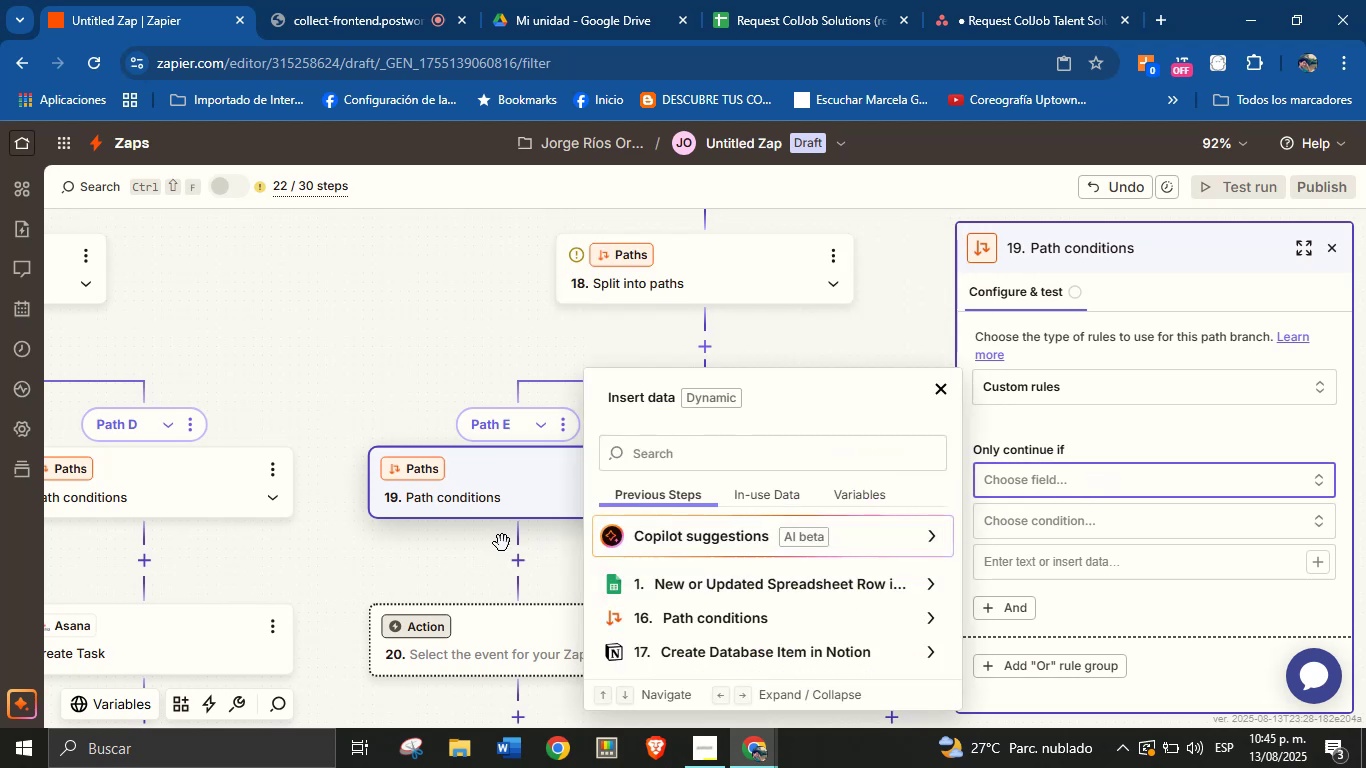 
left_click_drag(start_coordinate=[331, 565], to_coordinate=[857, 502])
 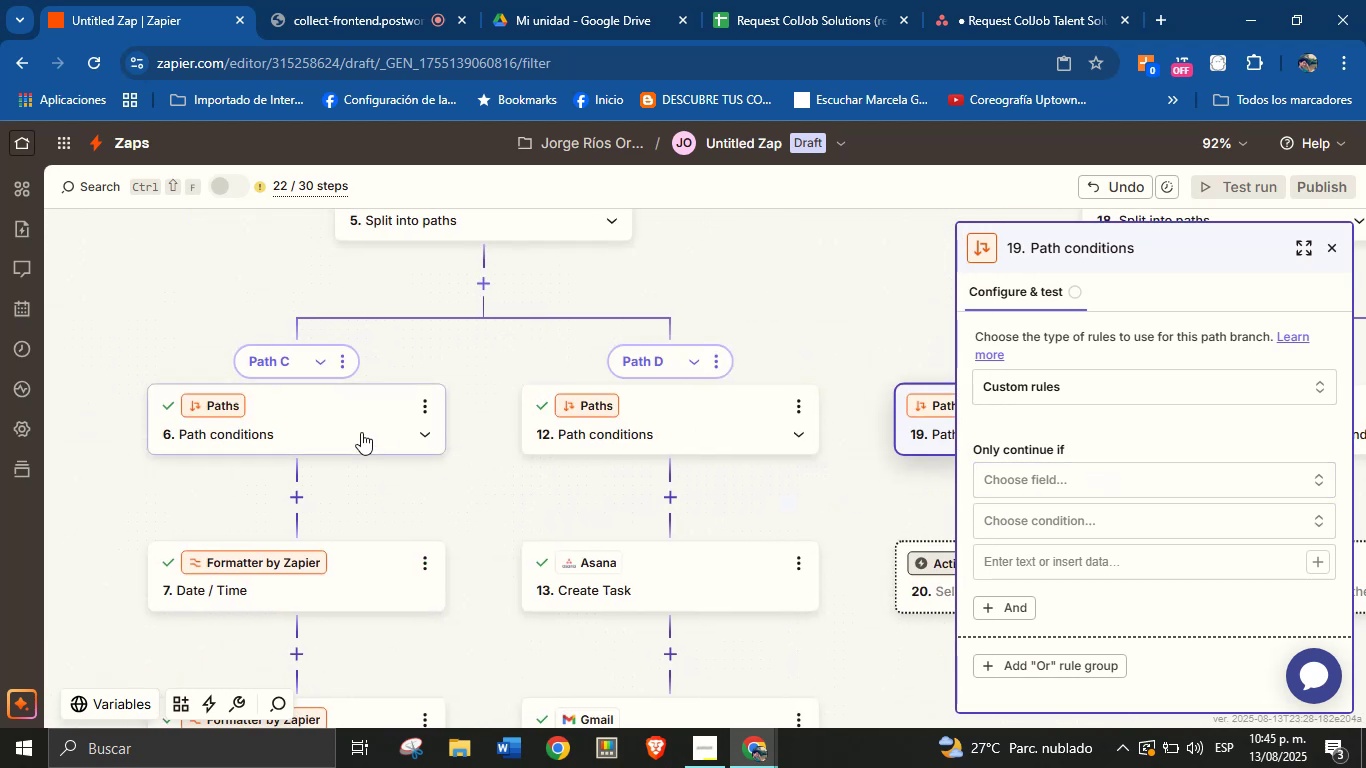 
left_click([361, 428])
 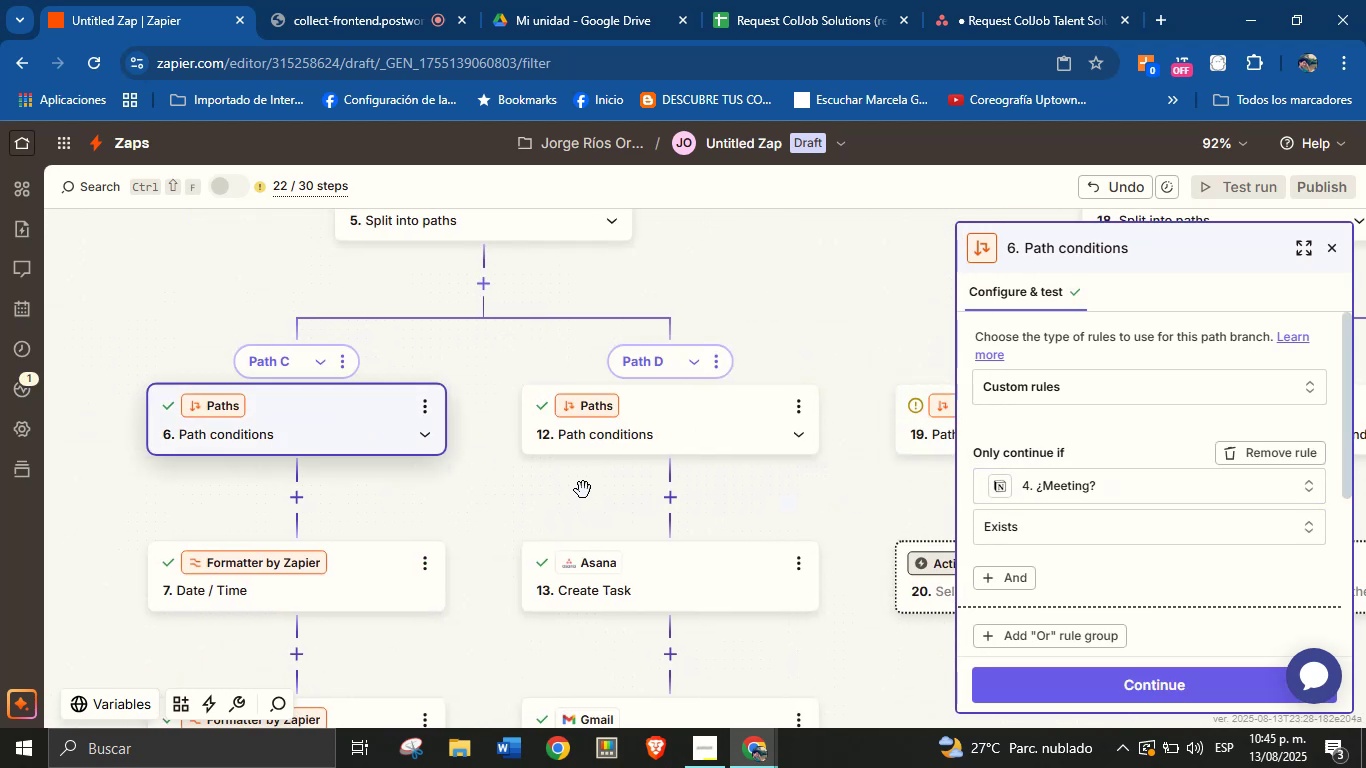 
left_click_drag(start_coordinate=[575, 500], to_coordinate=[363, 494])
 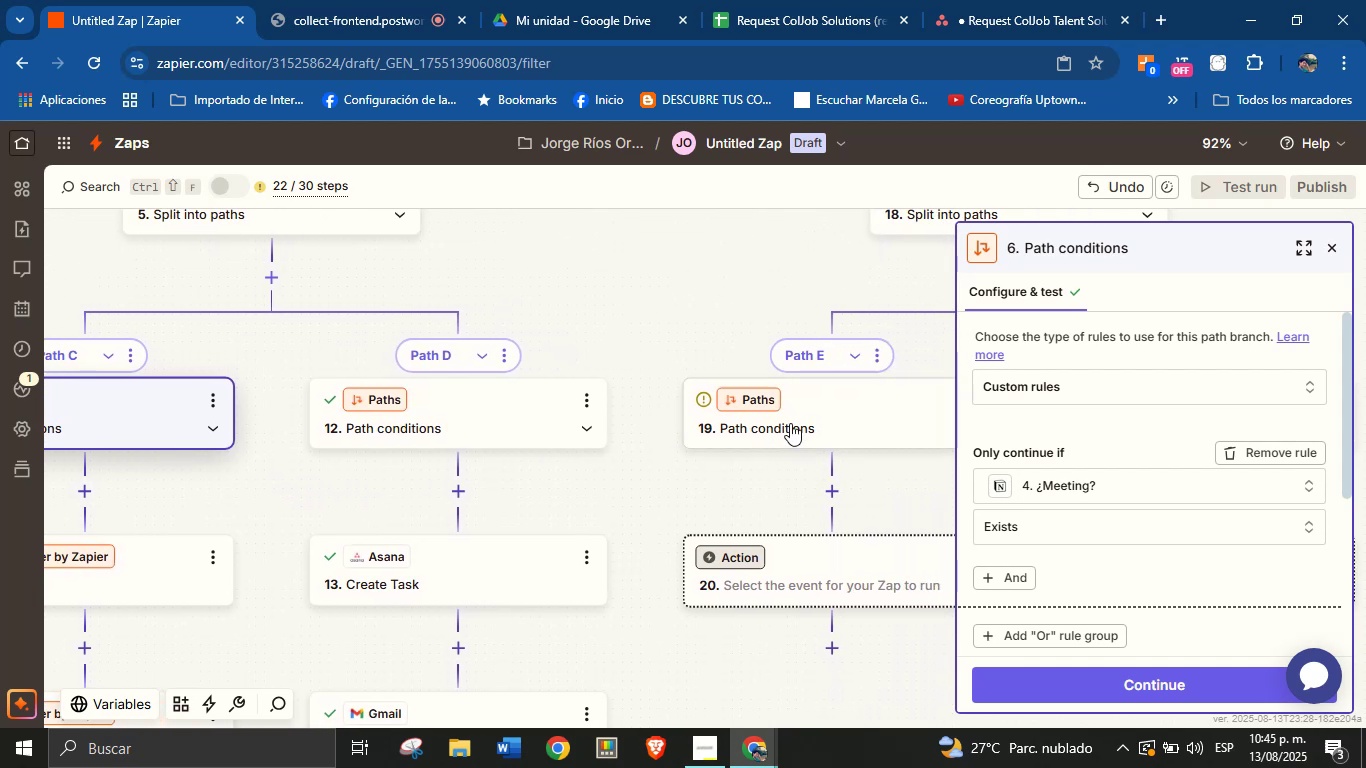 
left_click([801, 419])
 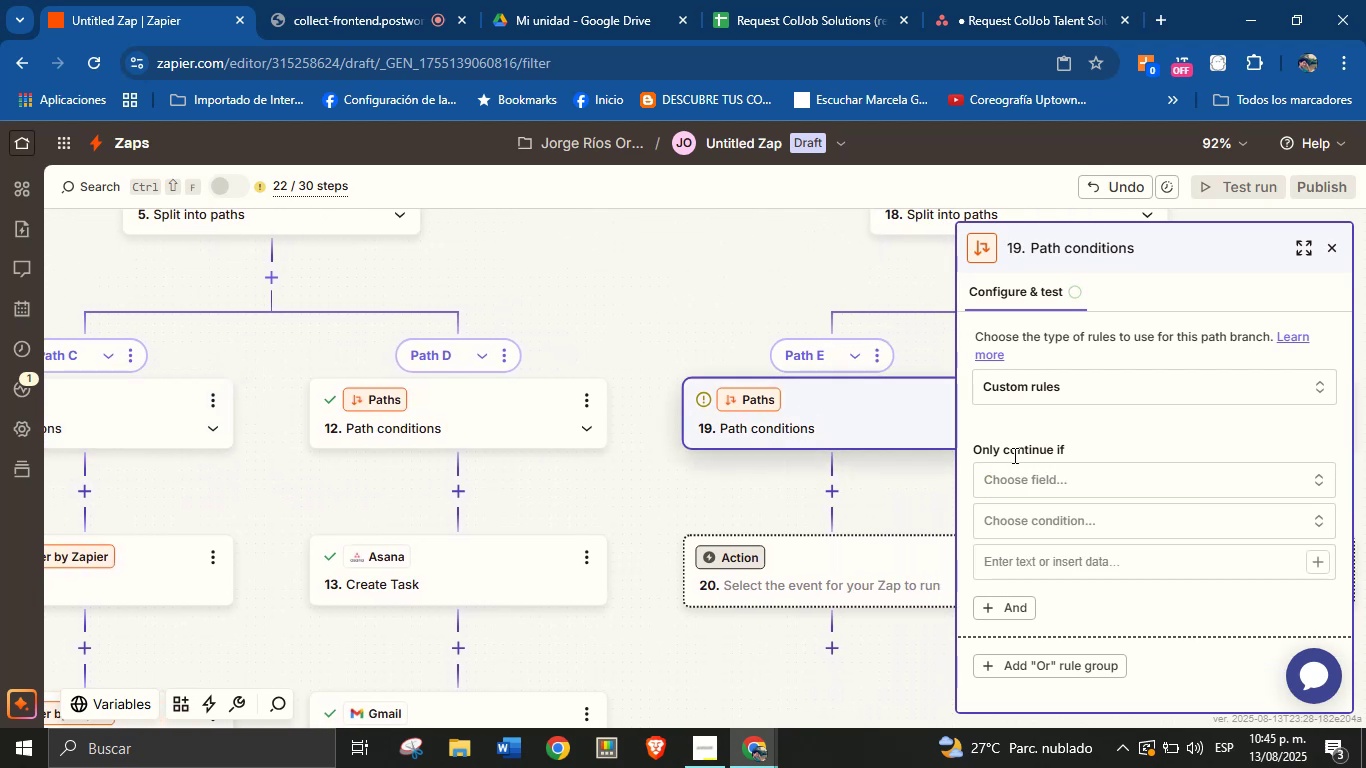 
left_click([1050, 468])
 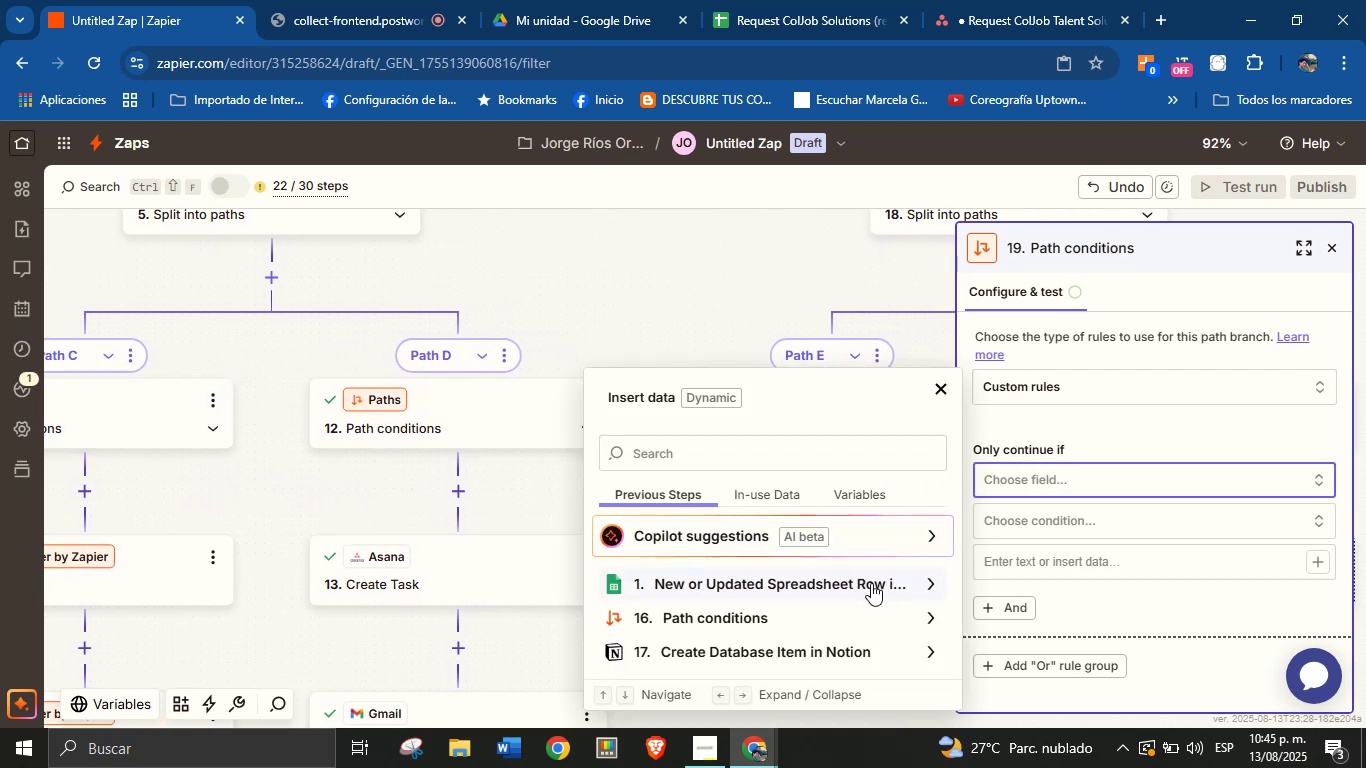 
left_click([932, 587])
 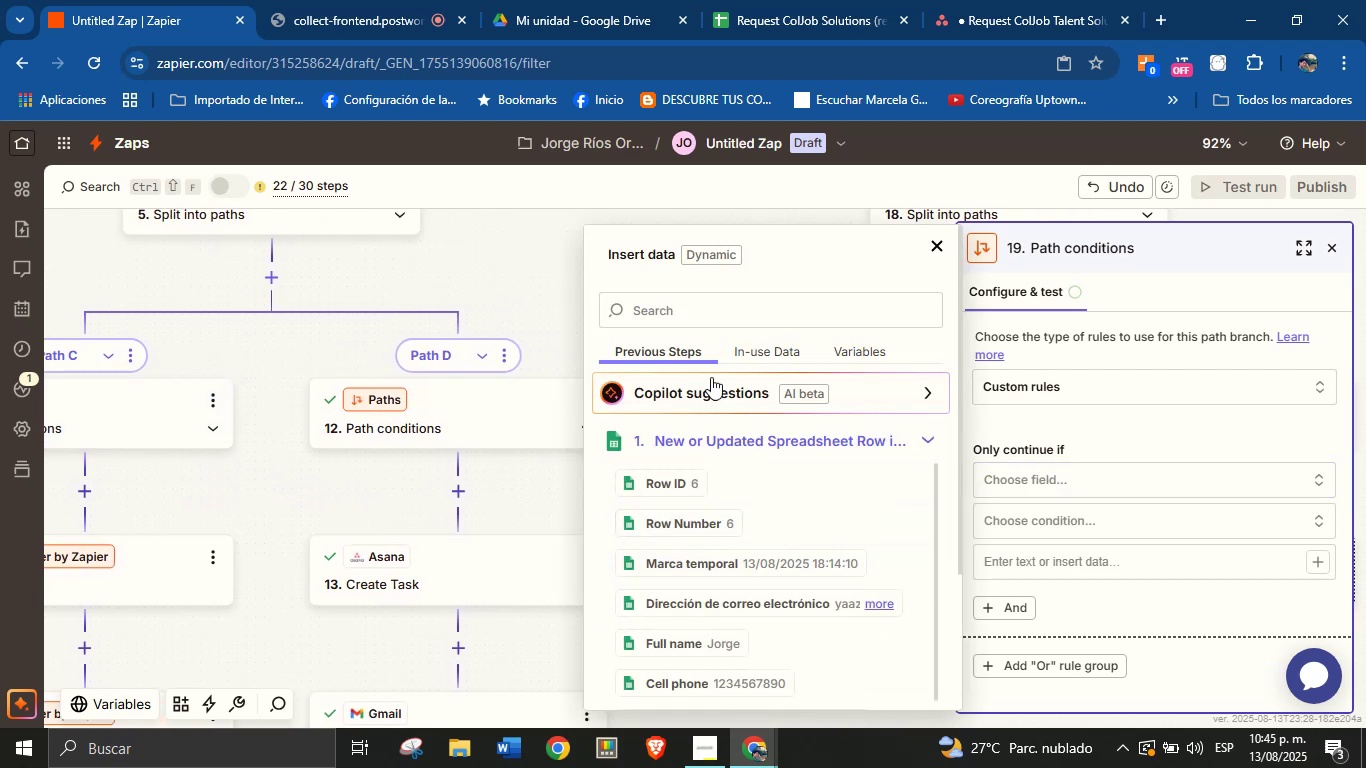 
left_click([720, 311])
 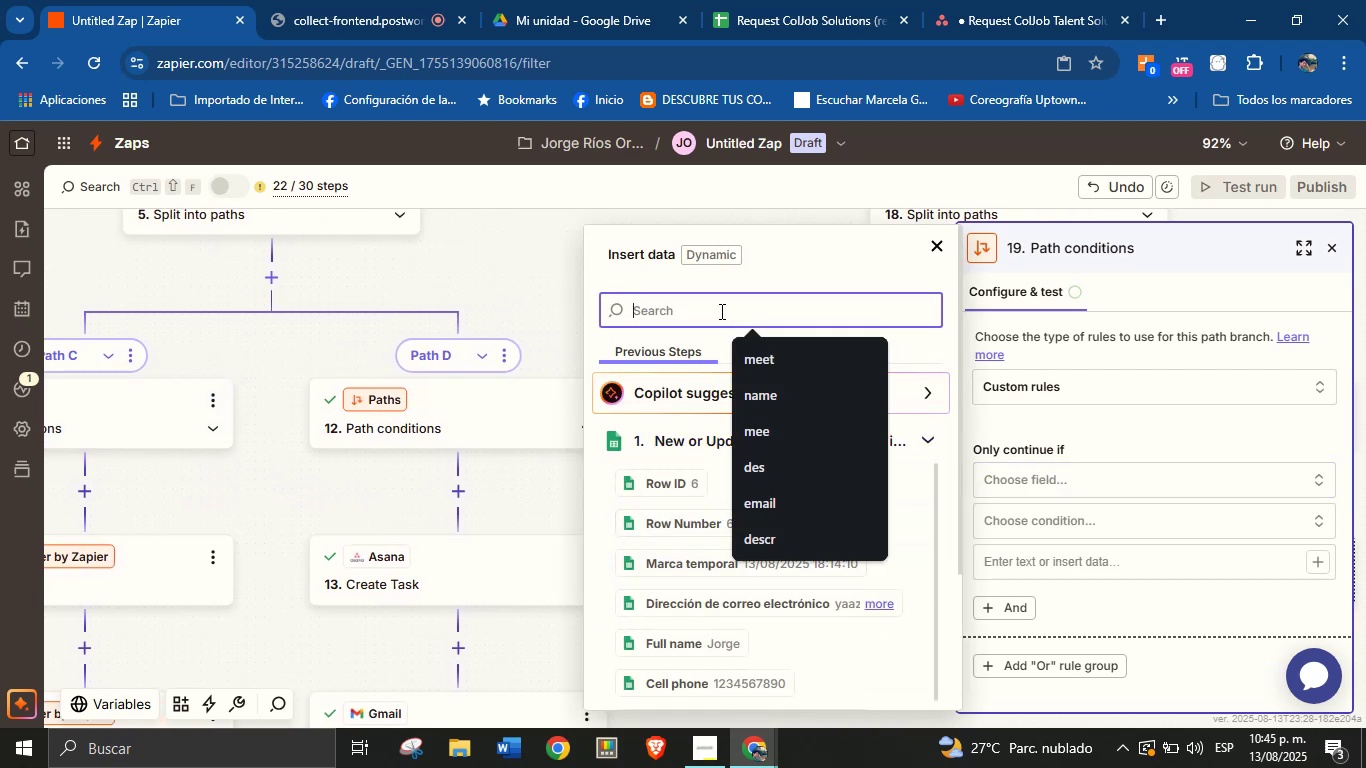 
type(met)
key(Backspace)
type(et)
 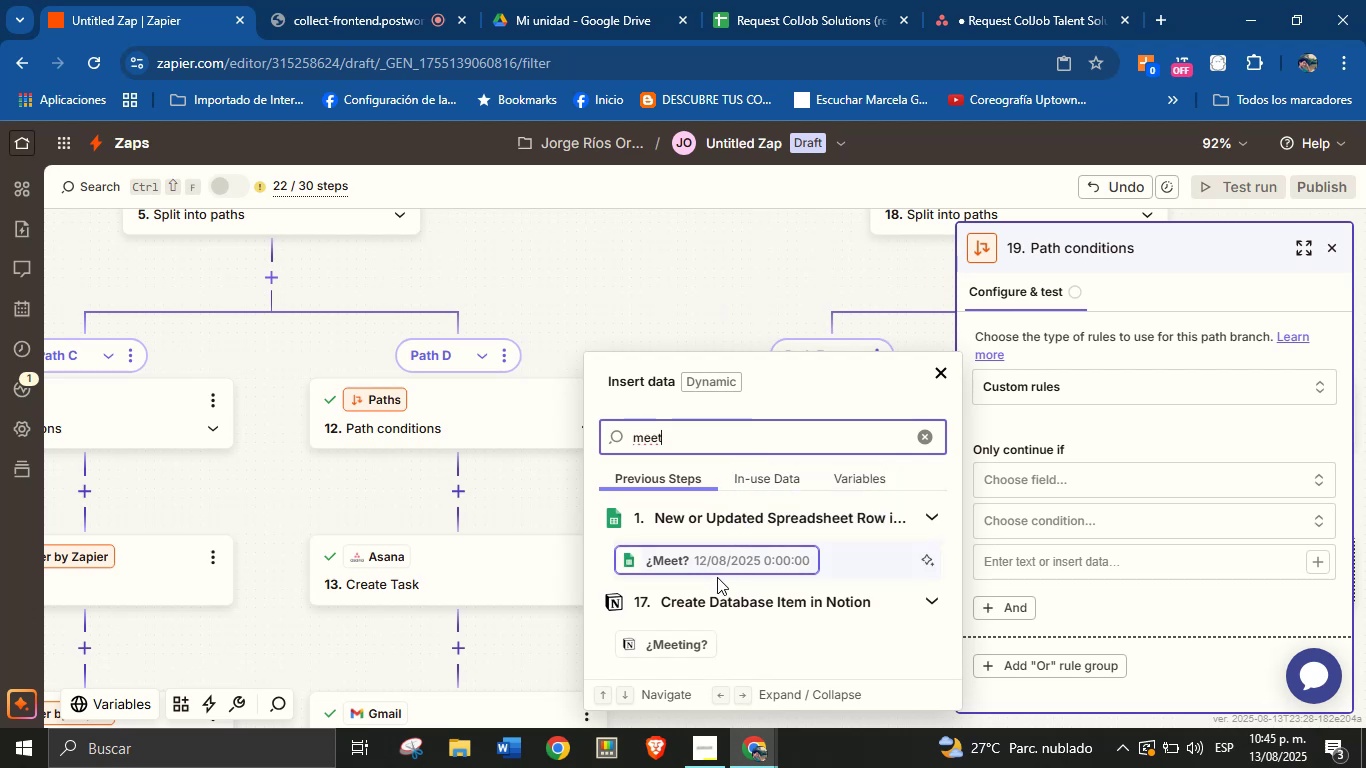 
left_click([726, 562])
 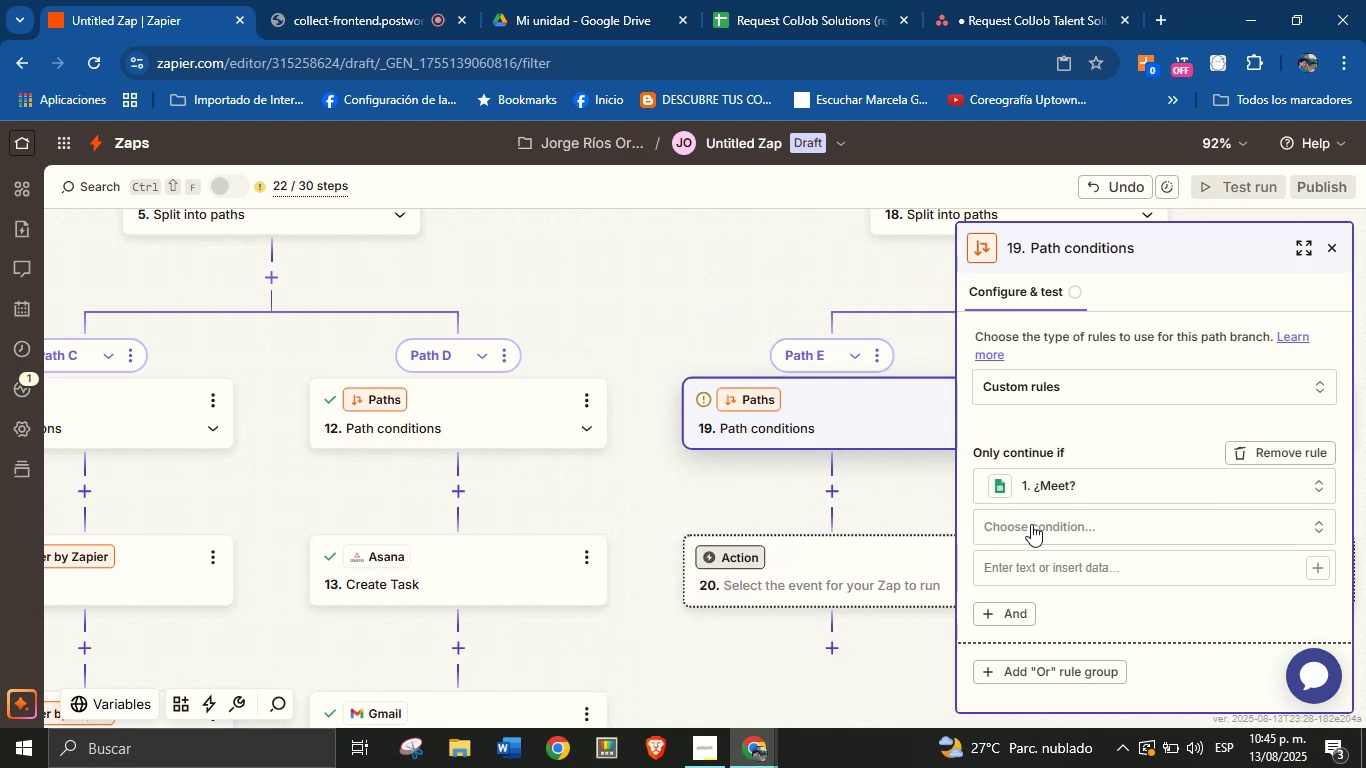 
left_click([1054, 533])
 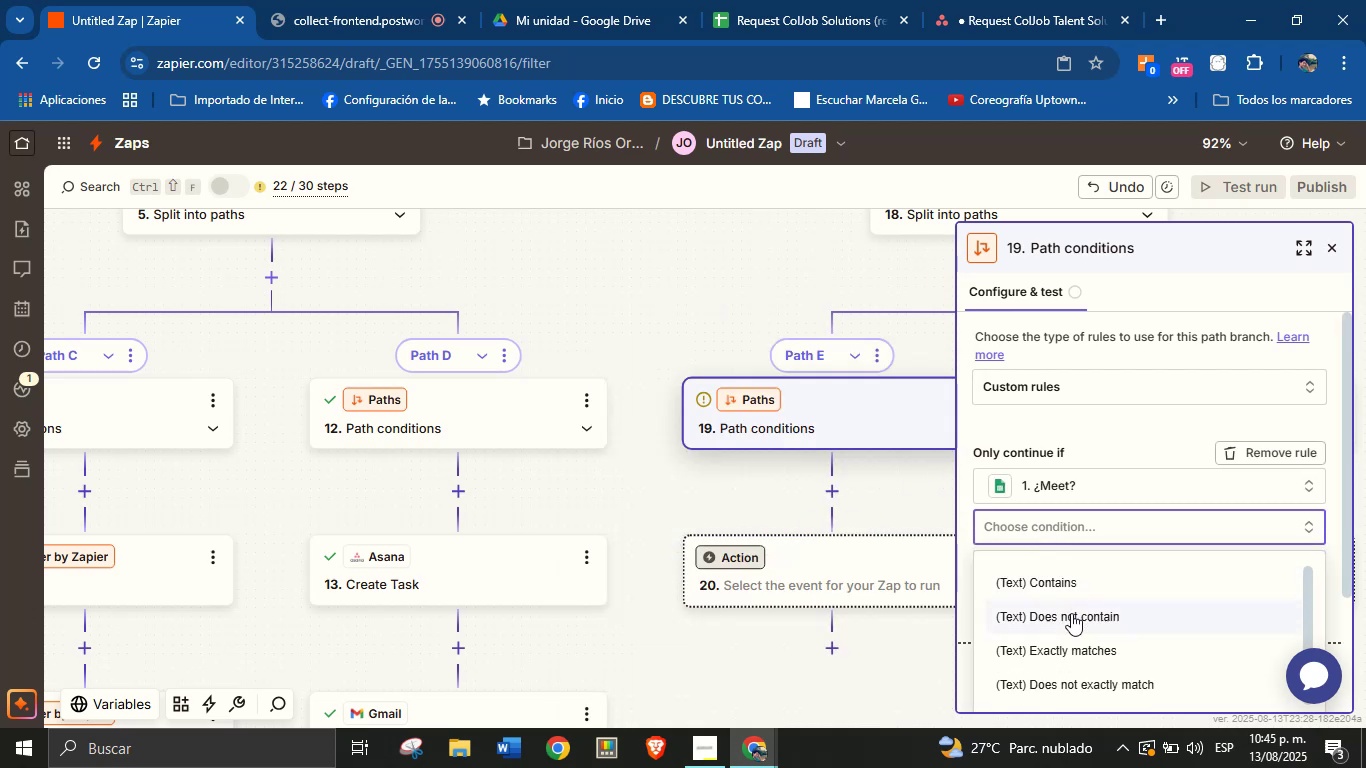 
left_click([1081, 646])
 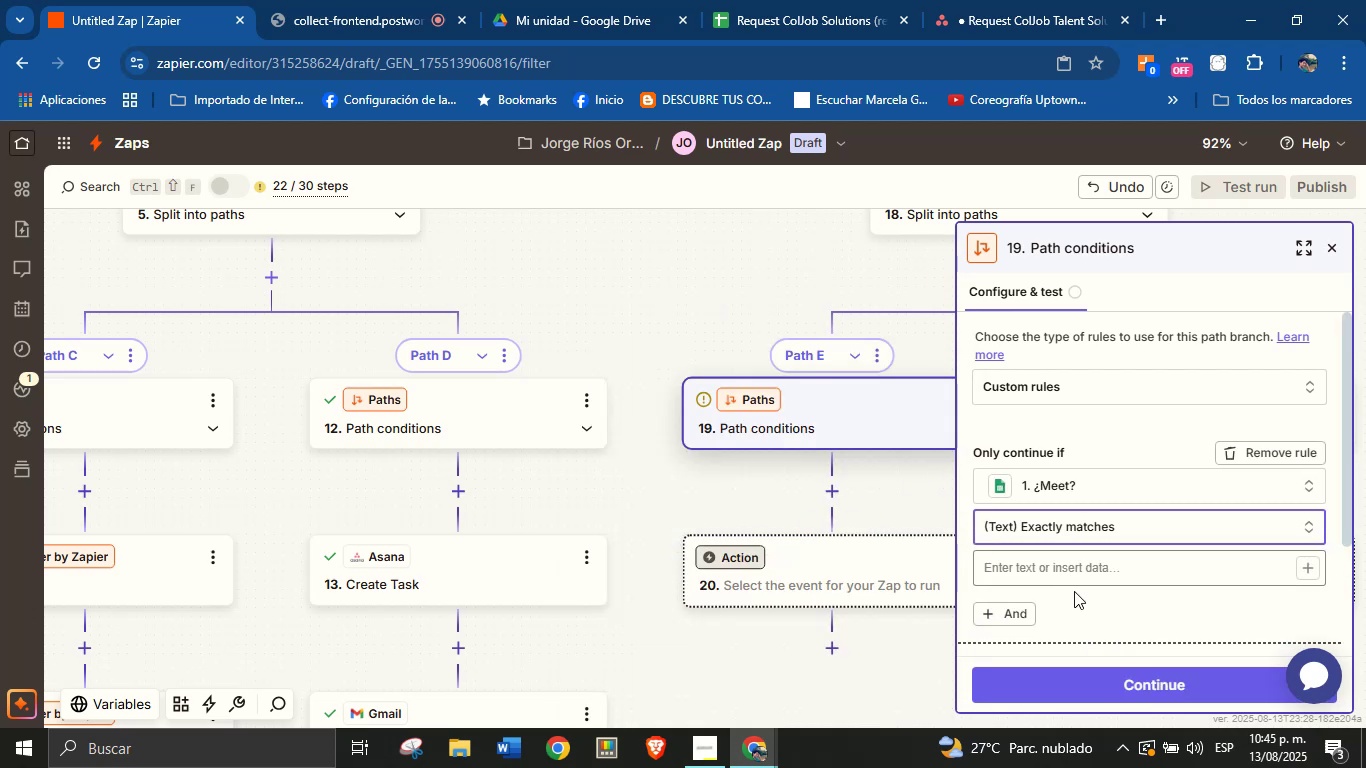 
left_click([1086, 602])
 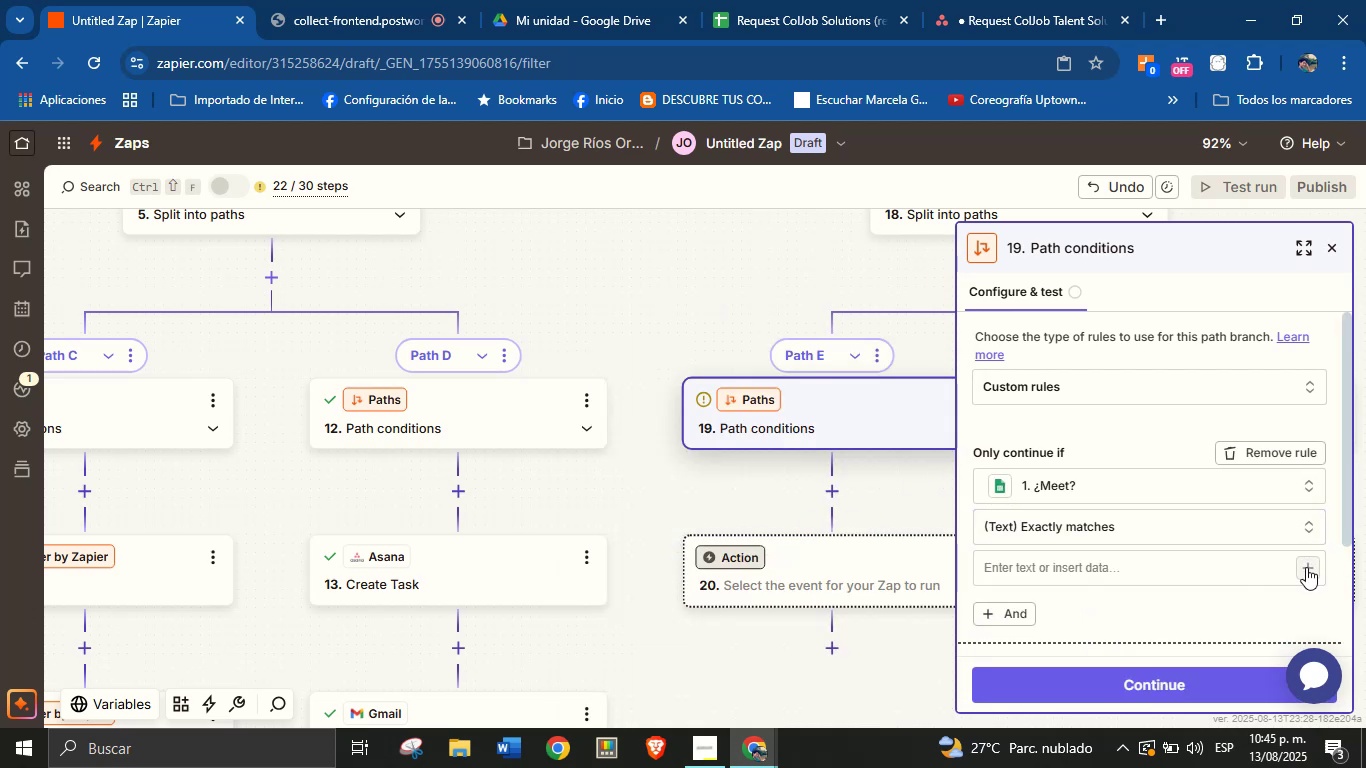 
left_click([1241, 570])
 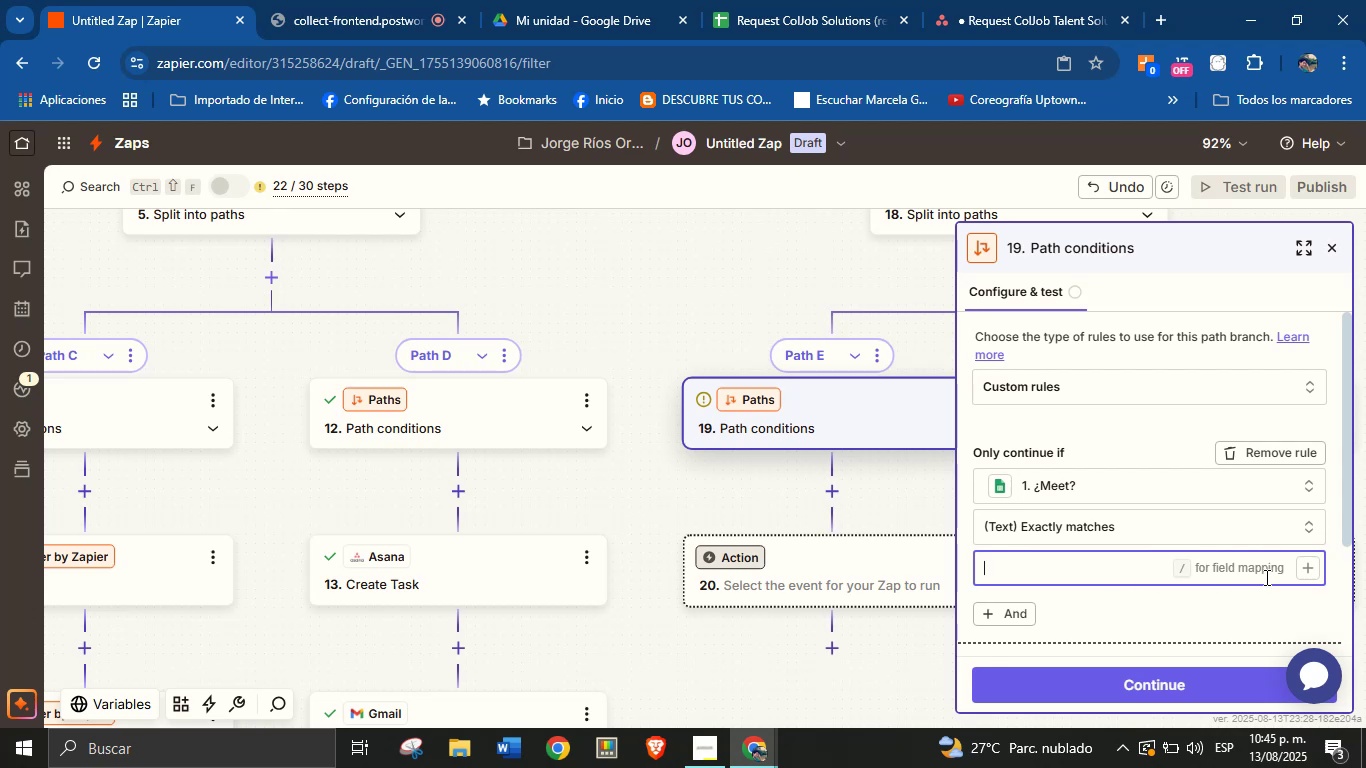 
left_click([1311, 574])
 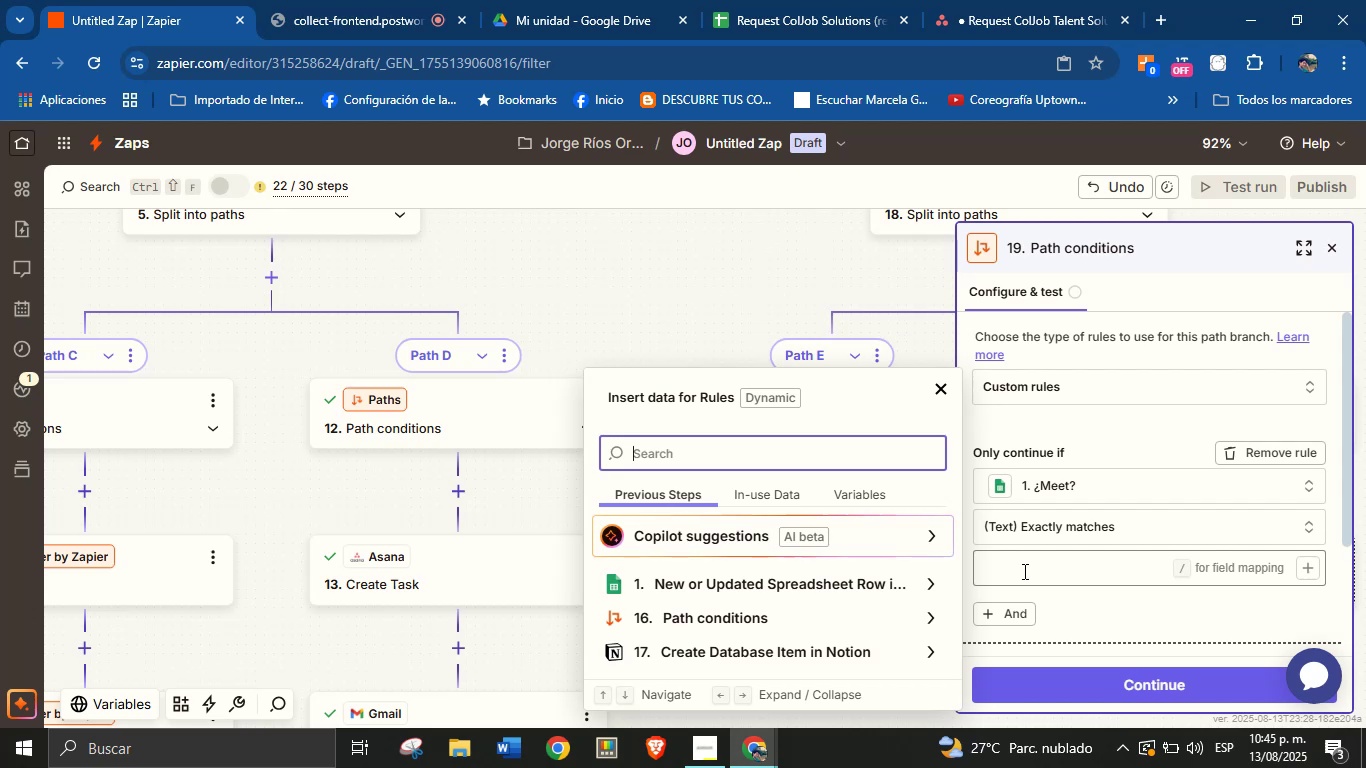 
wait(15.94)
 